 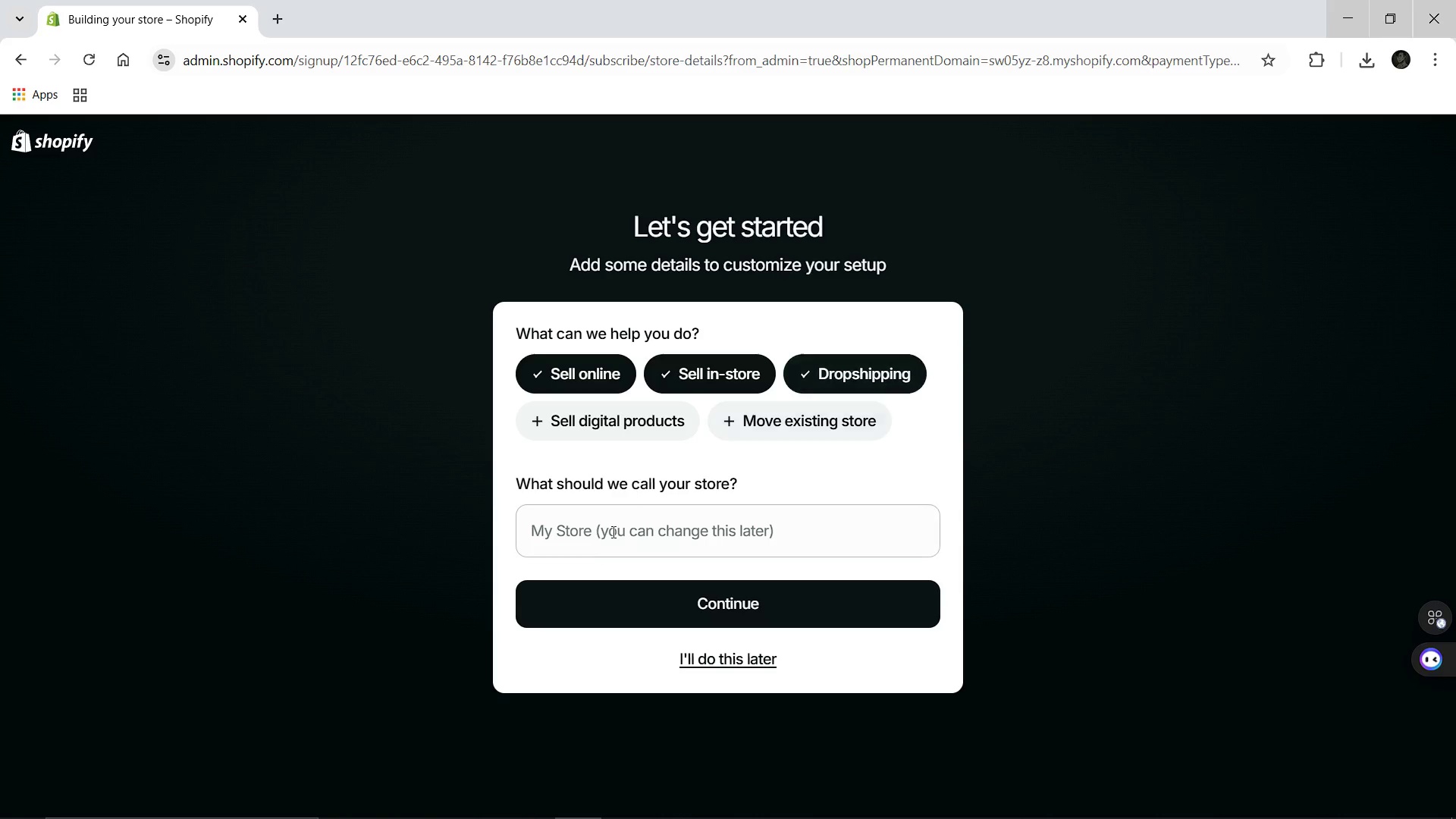 
left_click([592, 535])
 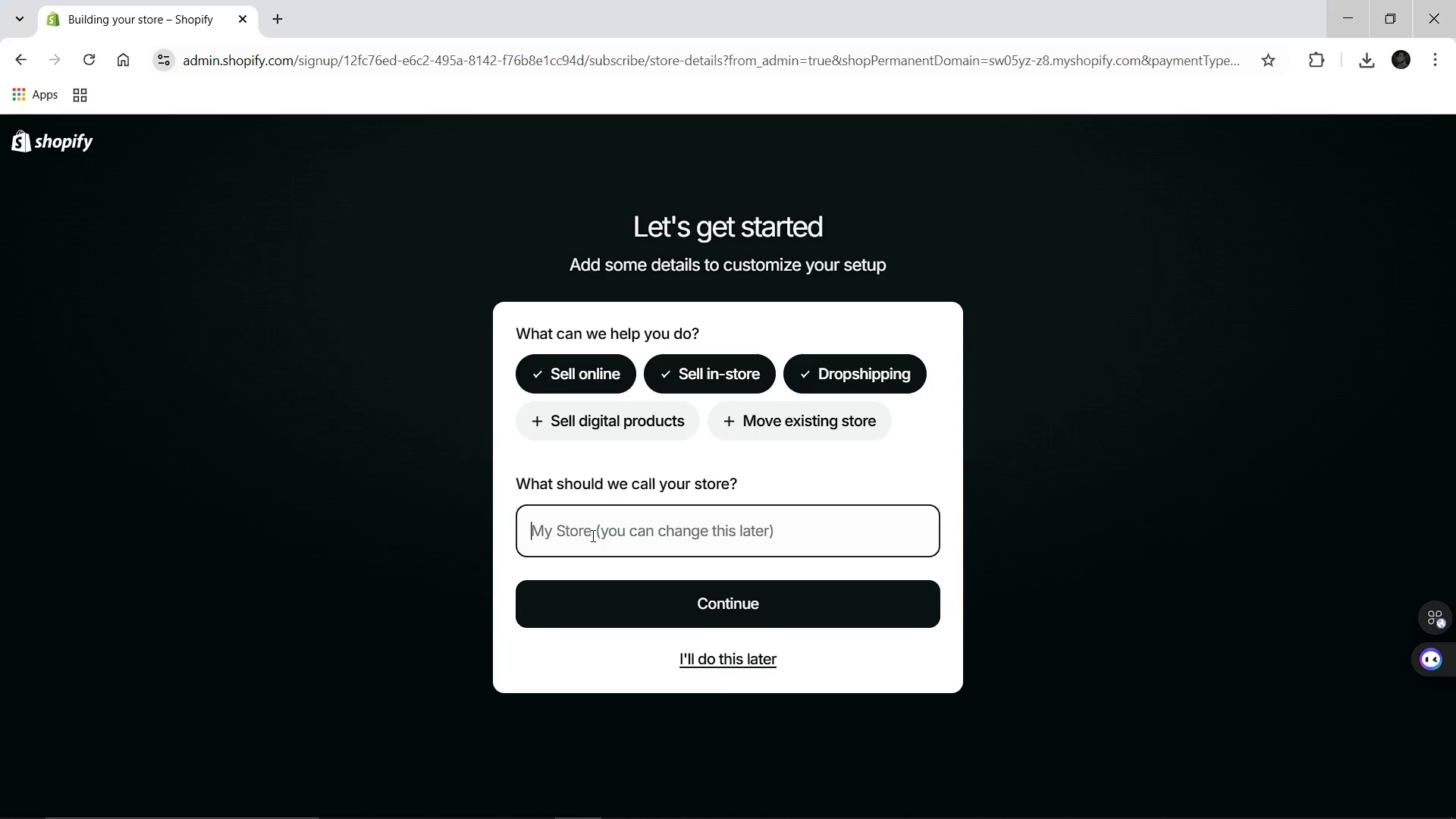 
type(Neon Nightlife Kits)
 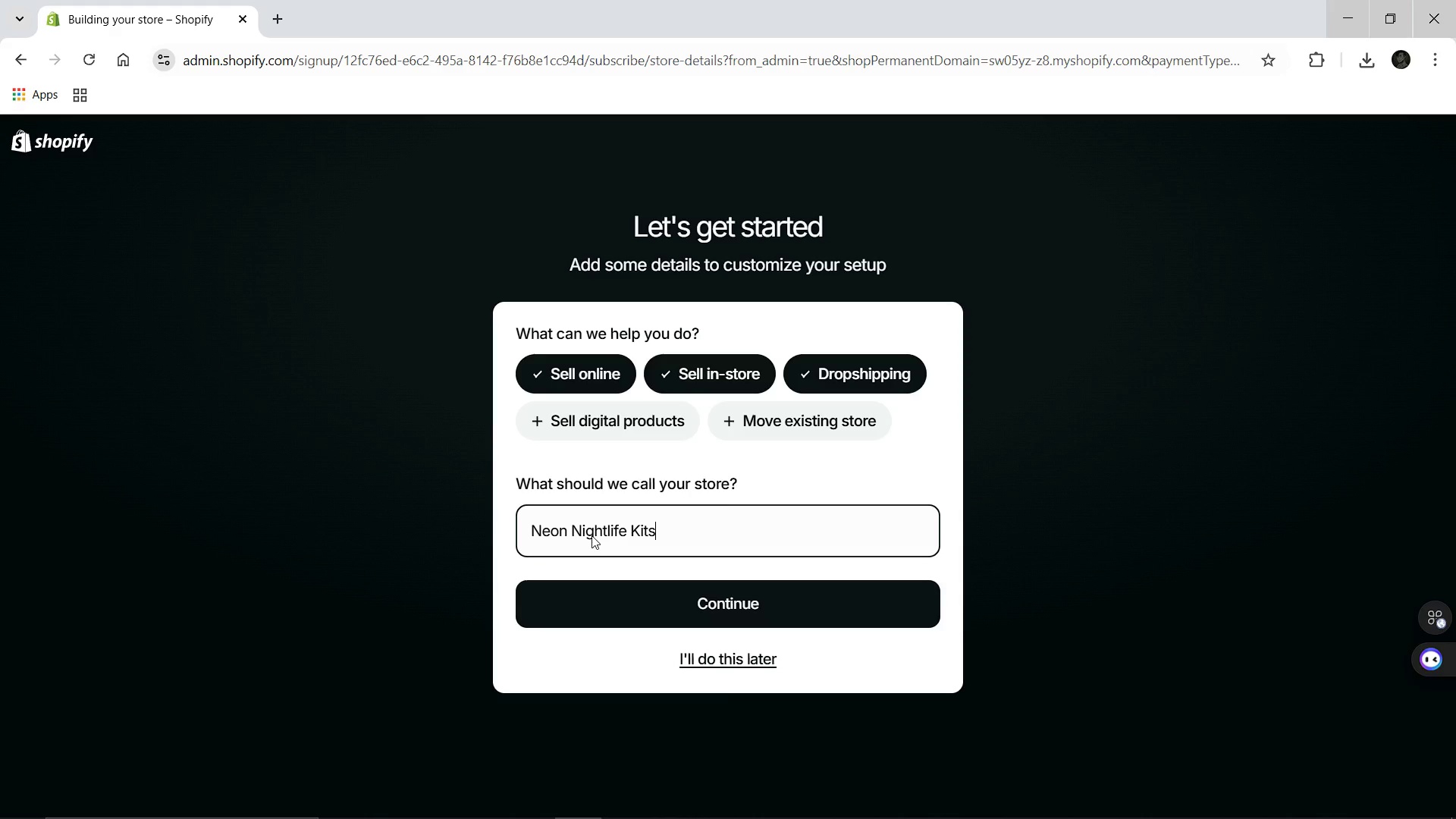 
 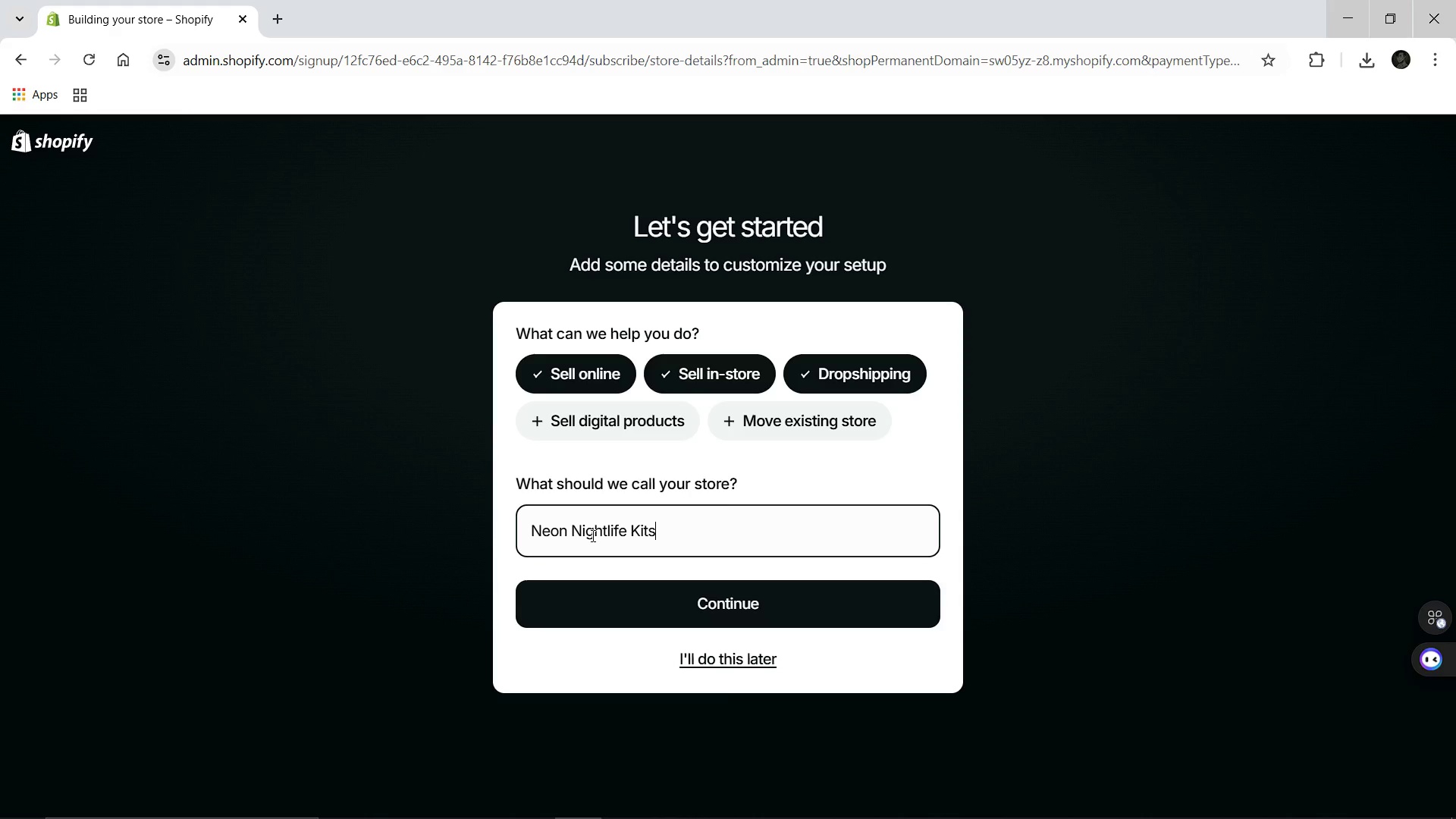 
key(Enter)
 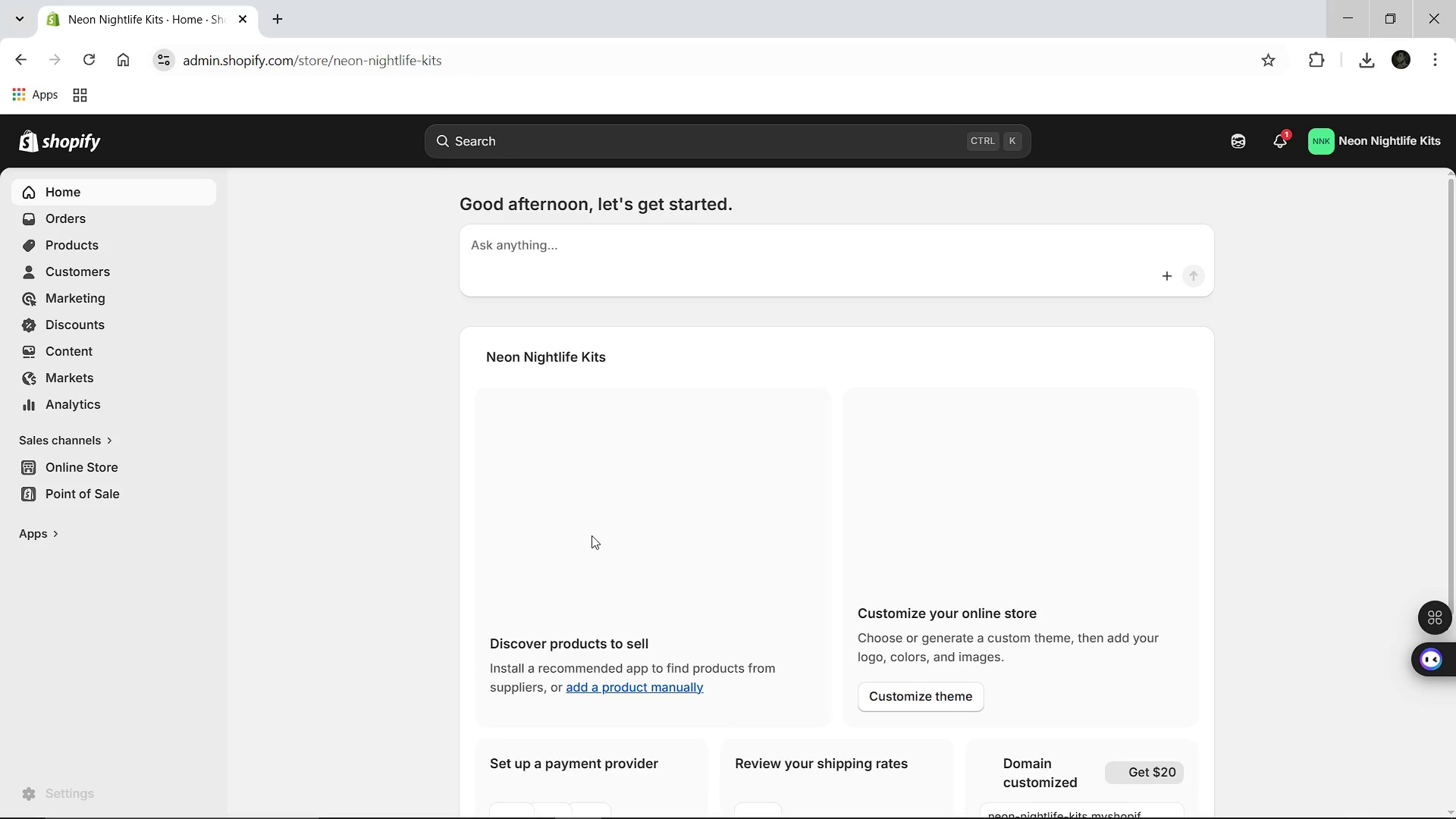 
wait(25.36)
 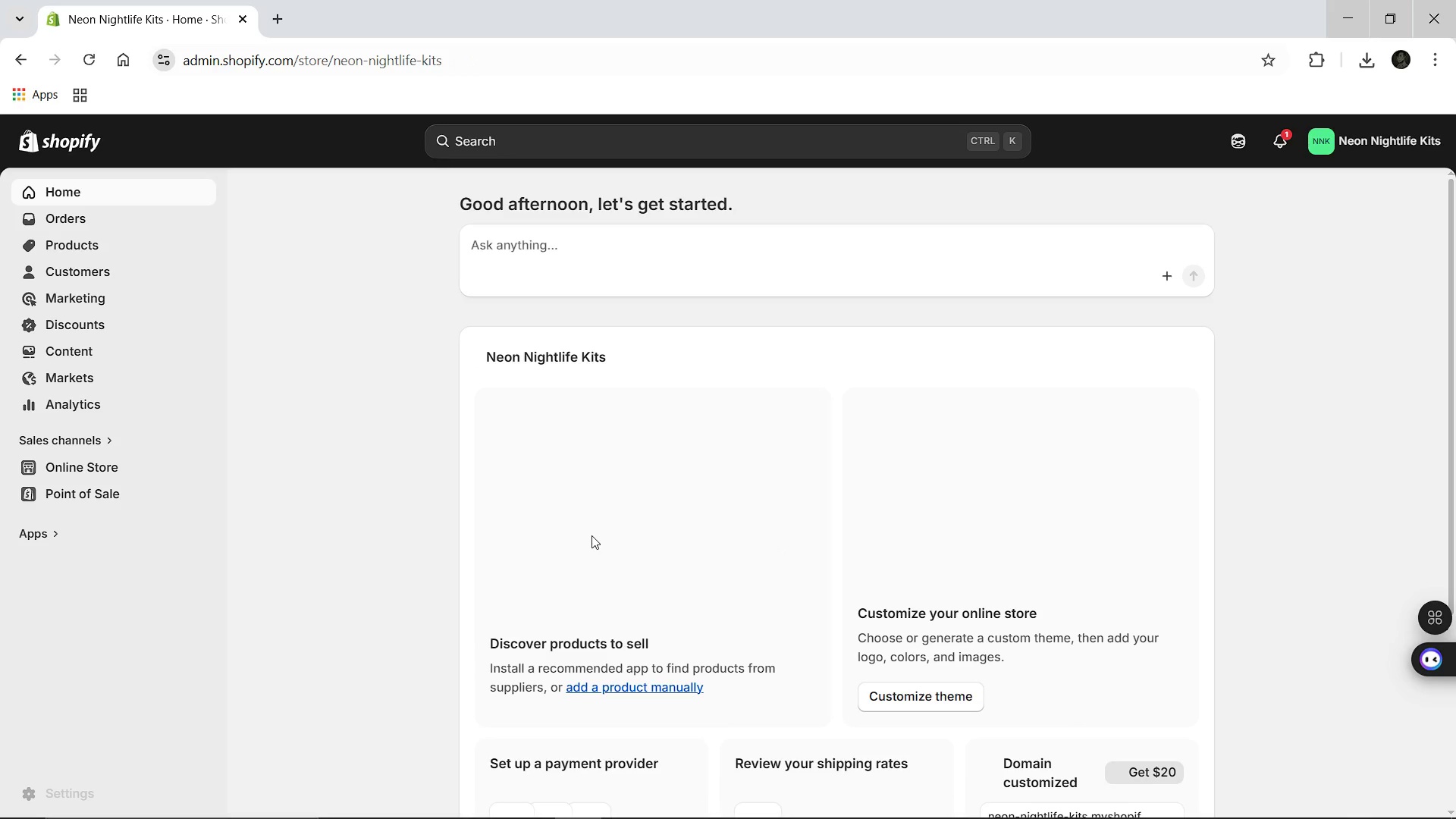 
left_click([58, 243])
 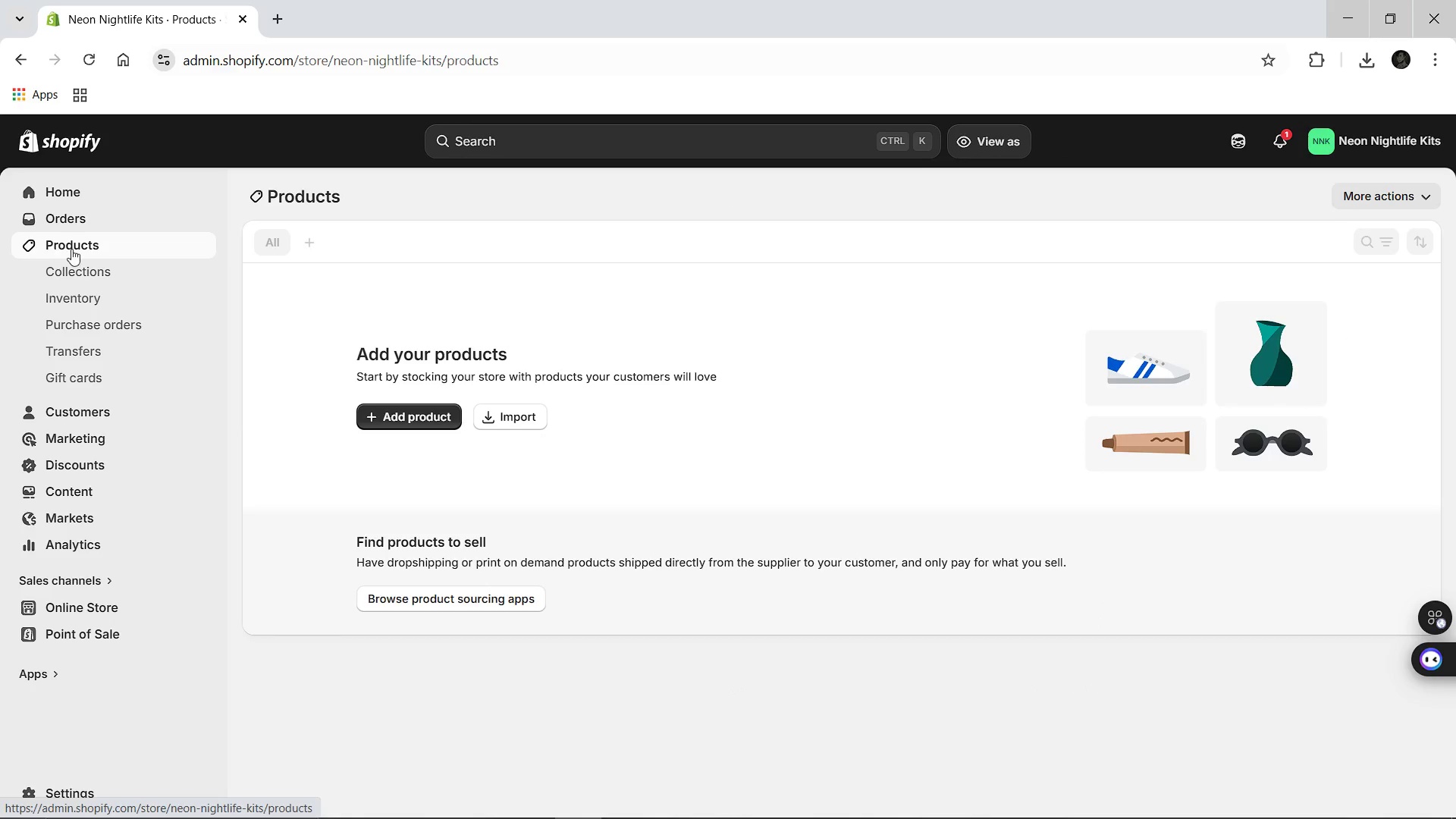 
wait(6.22)
 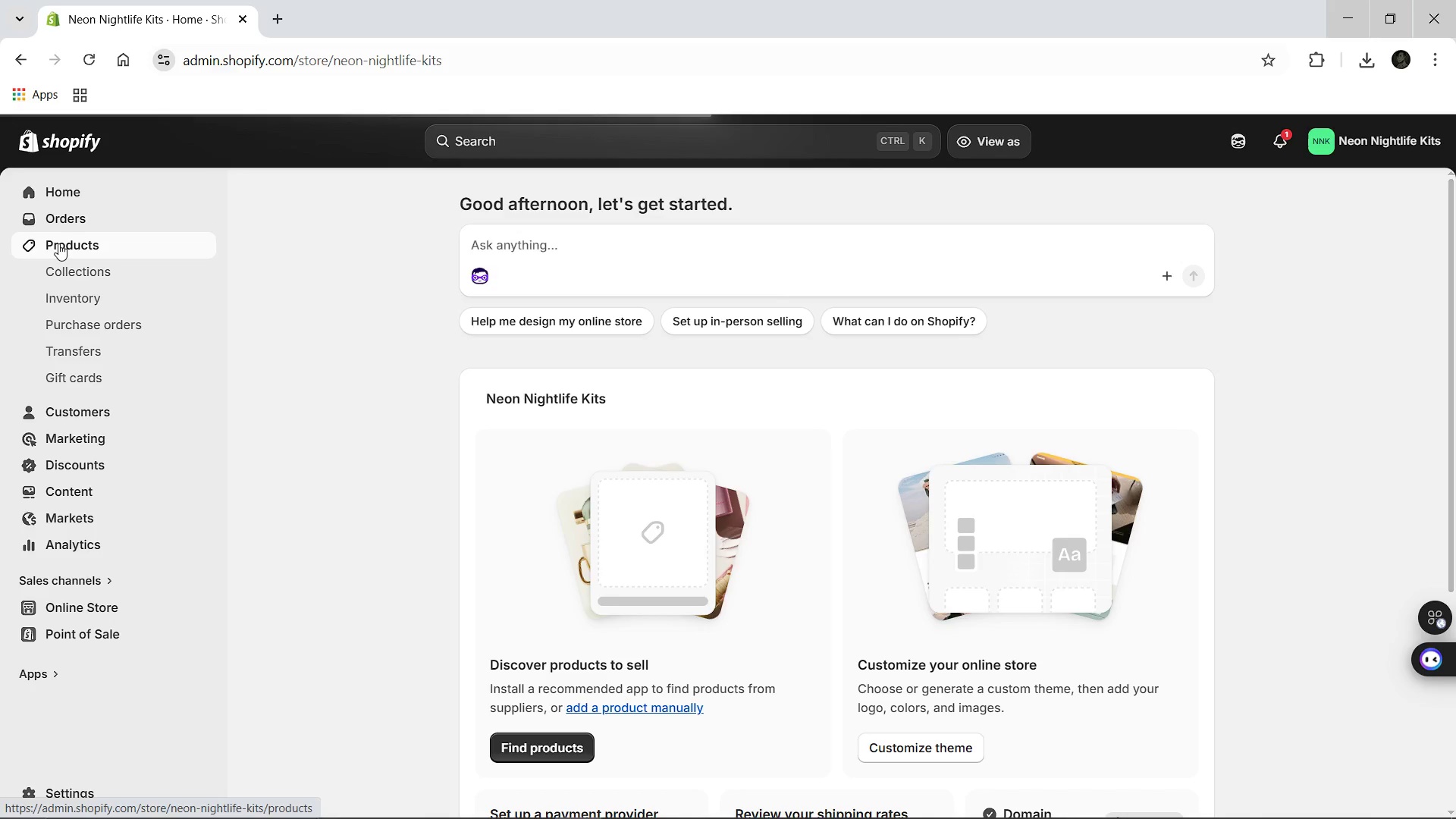 
left_click([381, 425])
 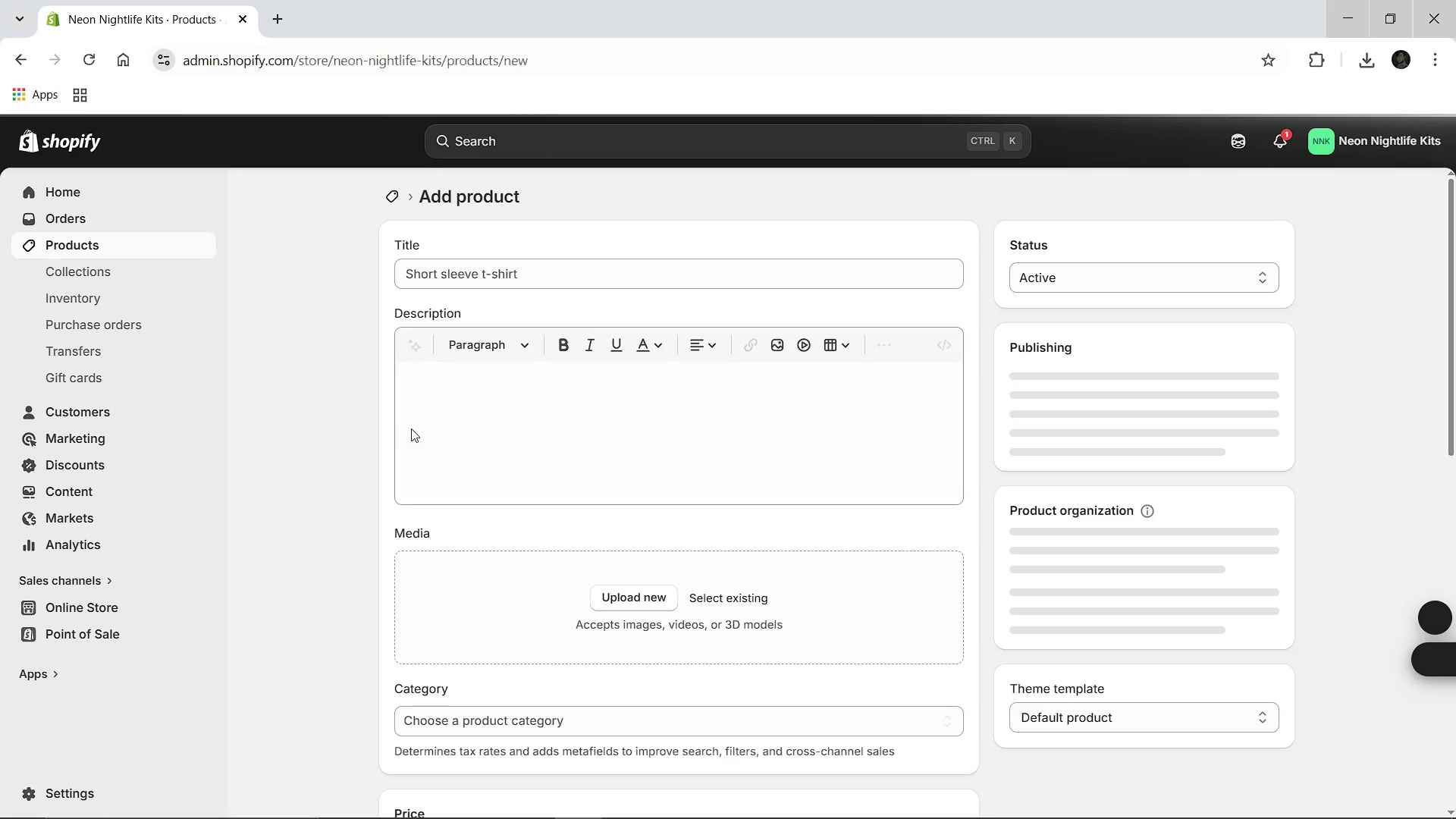 
wait(5.12)
 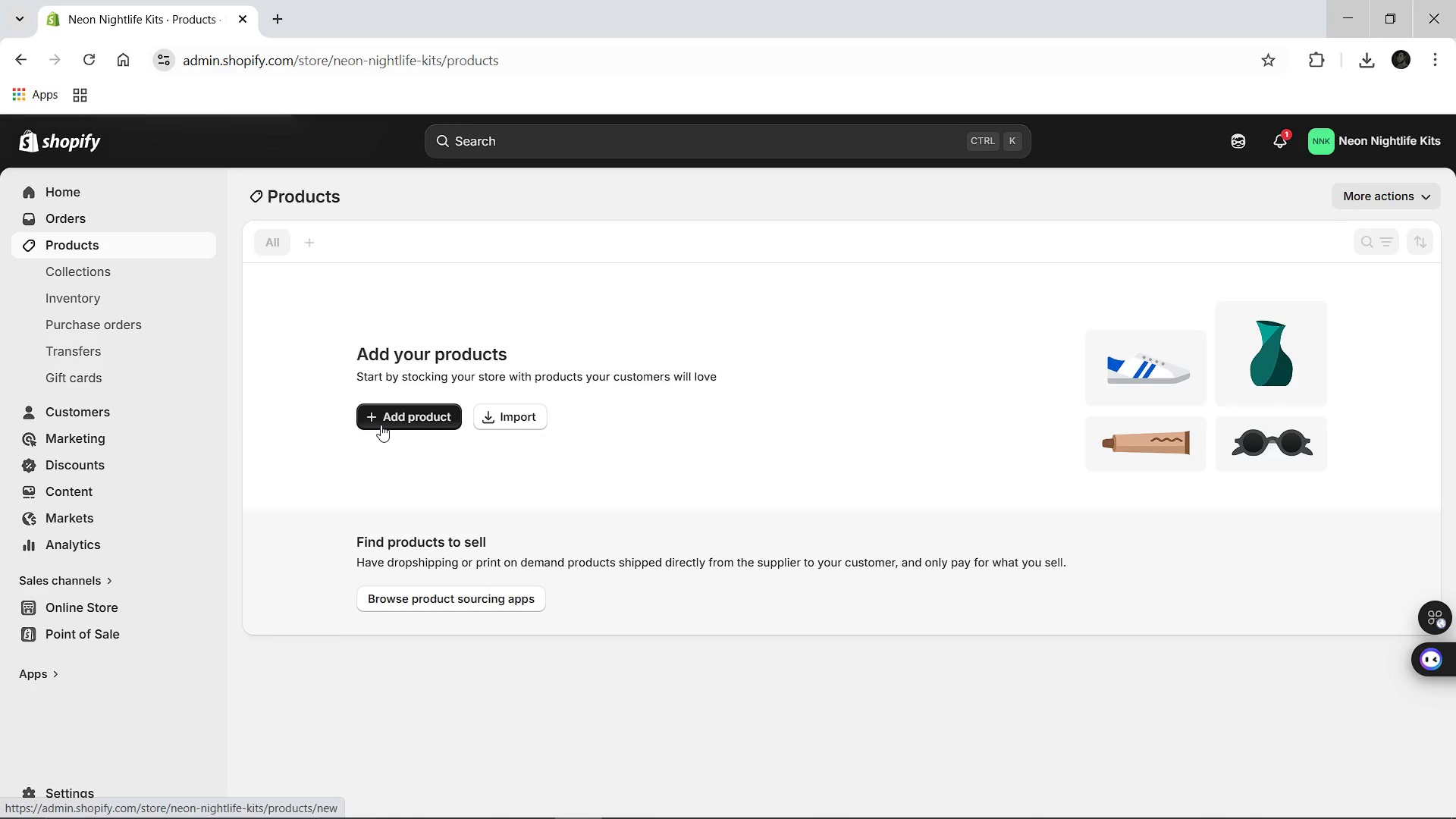 
left_click([480, 278])
 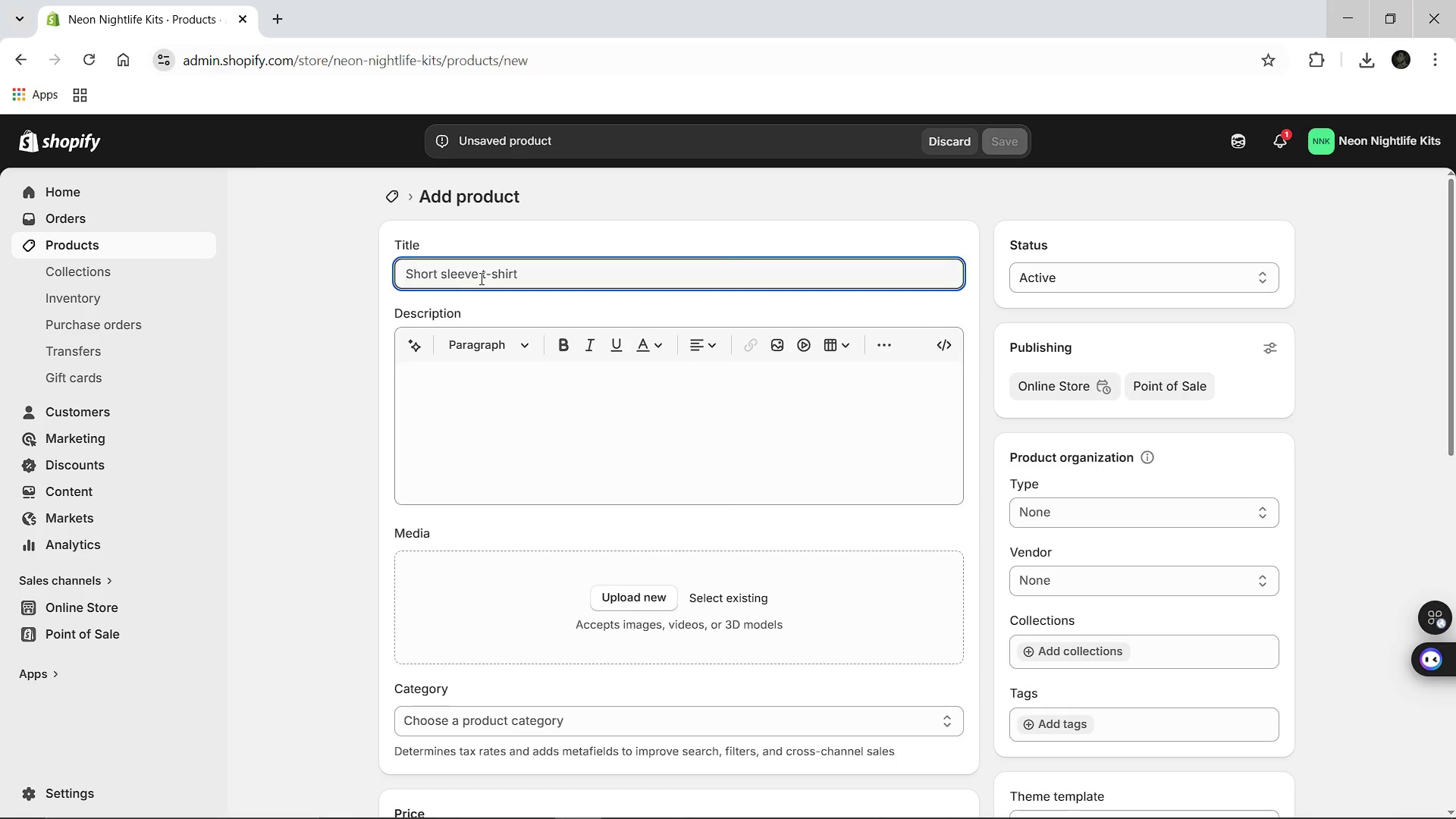 
type(VocalPro Wireless Mic)
 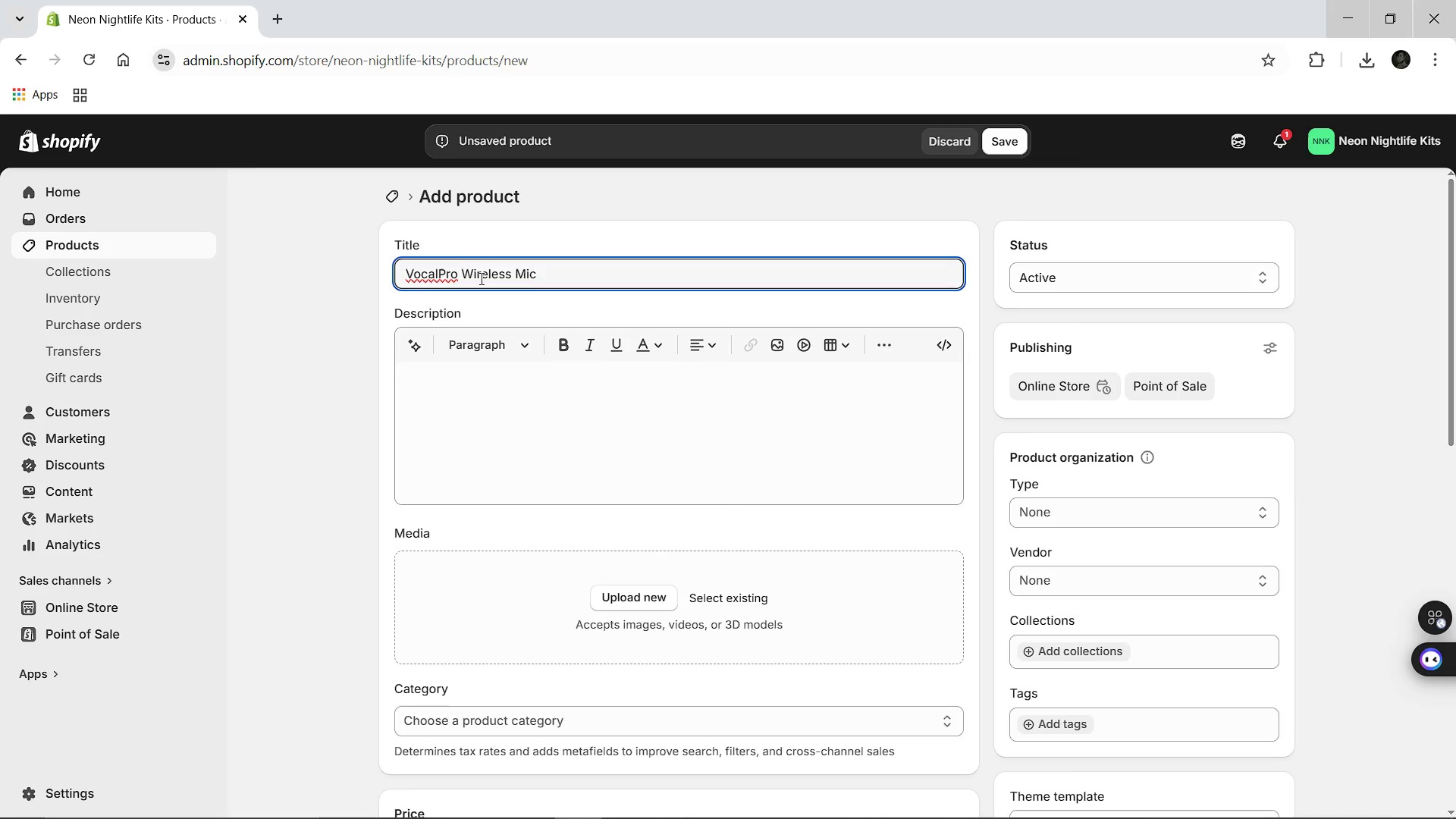 
left_click([497, 384])
 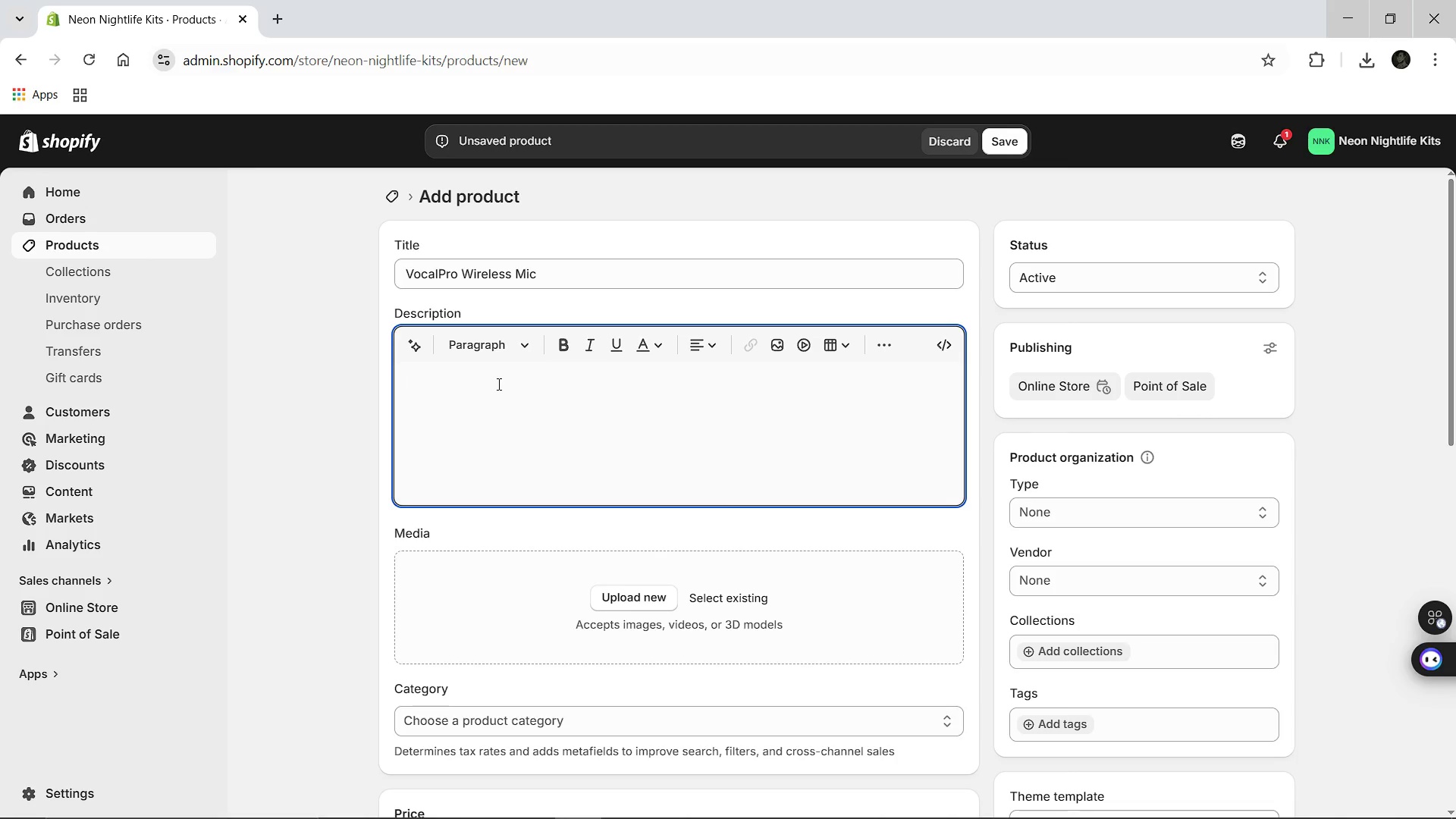 
type(Elevate your performance with the VocalPro Wireless Mic. Engineered for crystal-clear vocal clarity and zear)
key(Backspace)
key(Backspace)
type(ro-latency performance, this digital handheld microphone is perfect for high-energy karoke nights and professional DJ sets. Features a sleek matte finish and an integrated LD)
key(Backspace)
type(CD status screen.)
 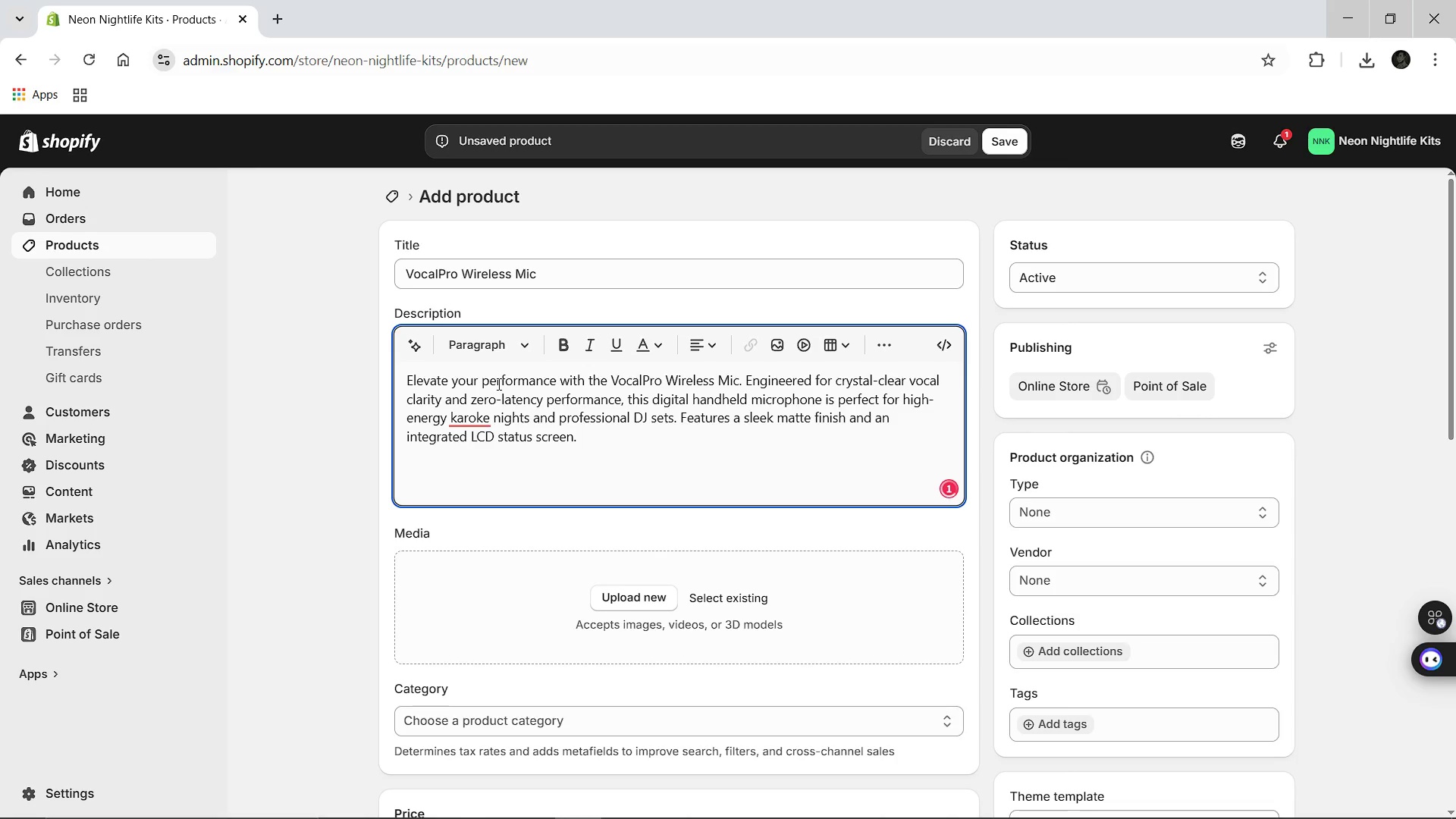 
left_click([476, 422])
 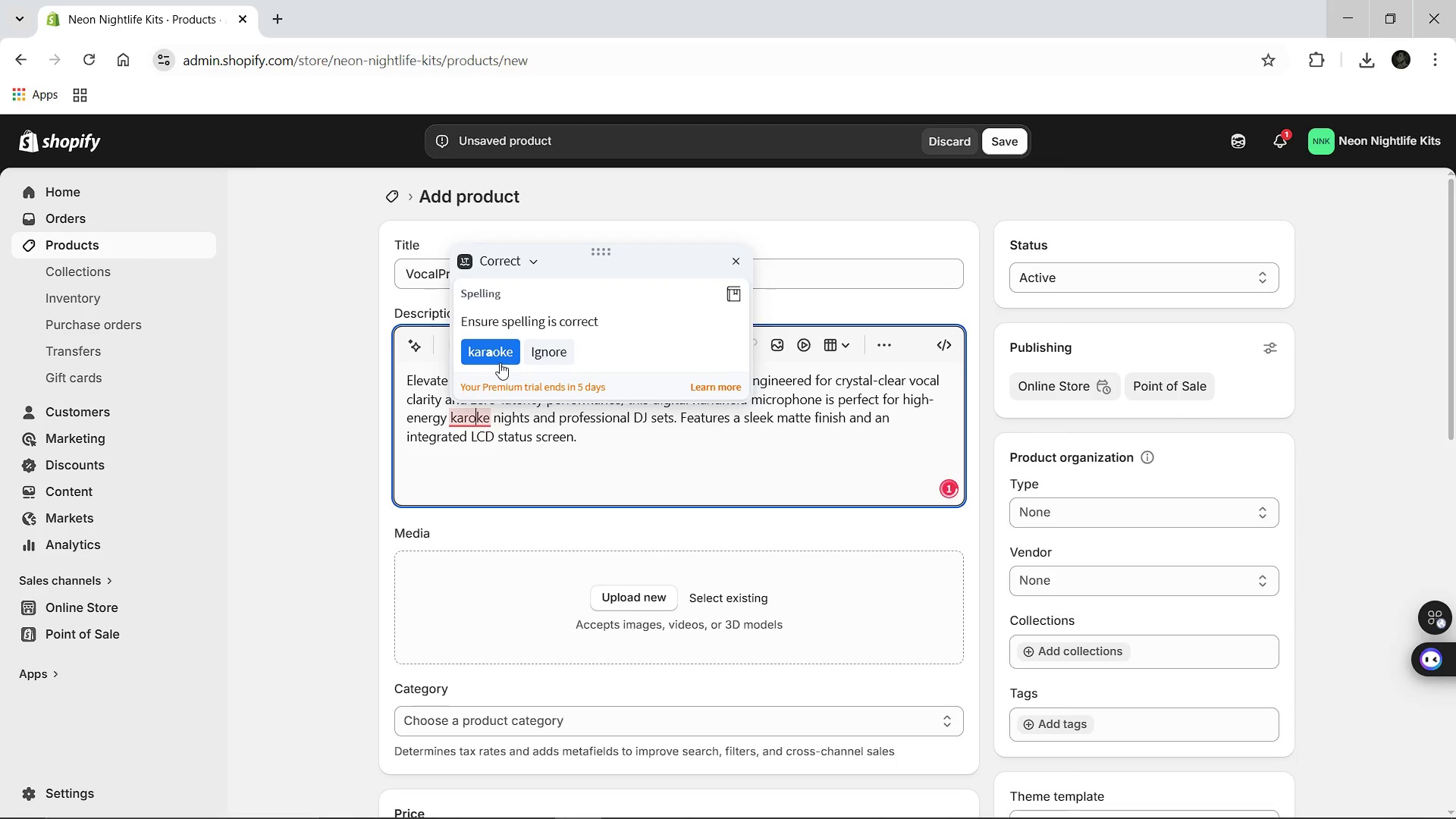 
left_click([500, 362])
 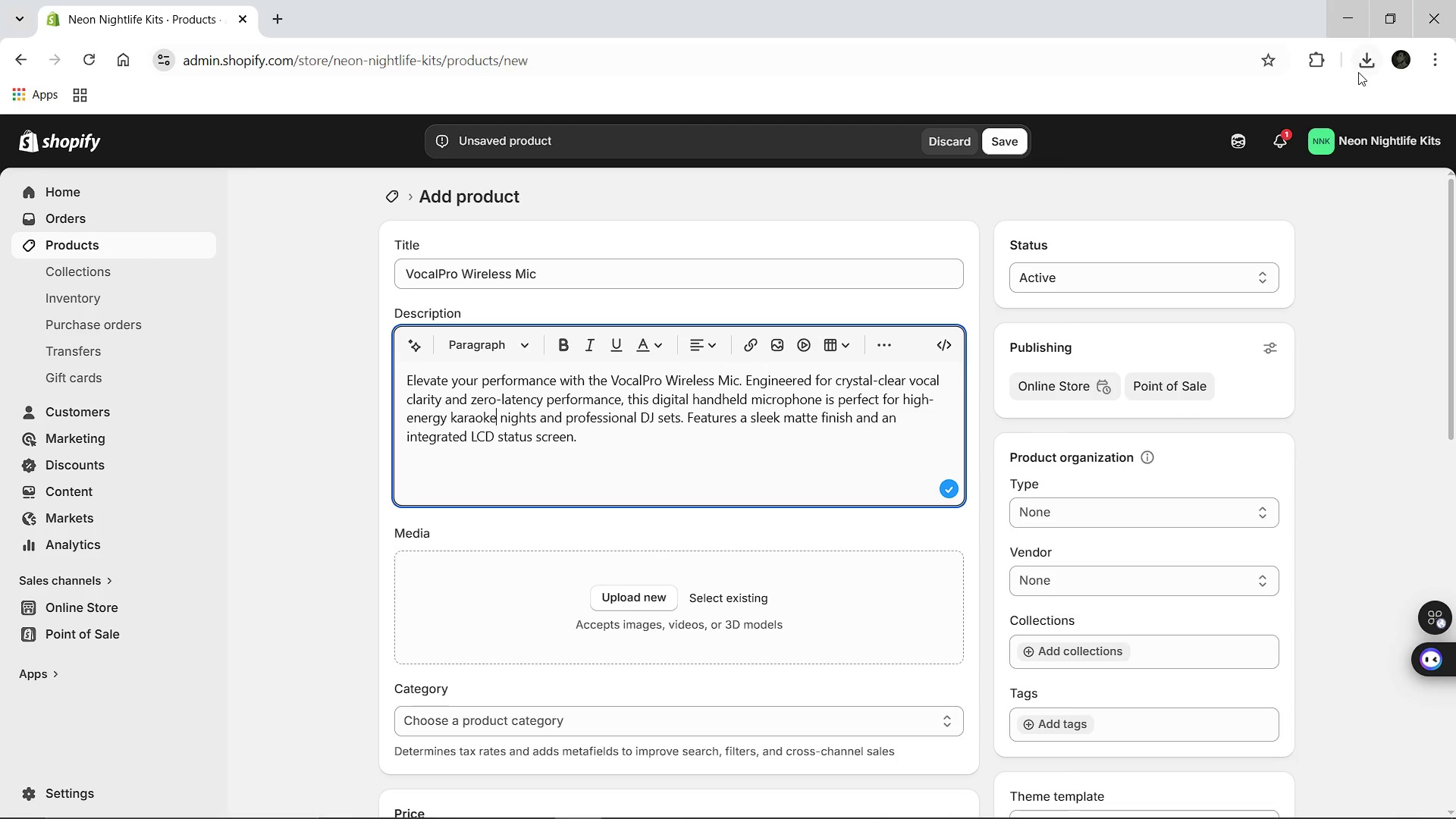 
left_click([1365, 61])
 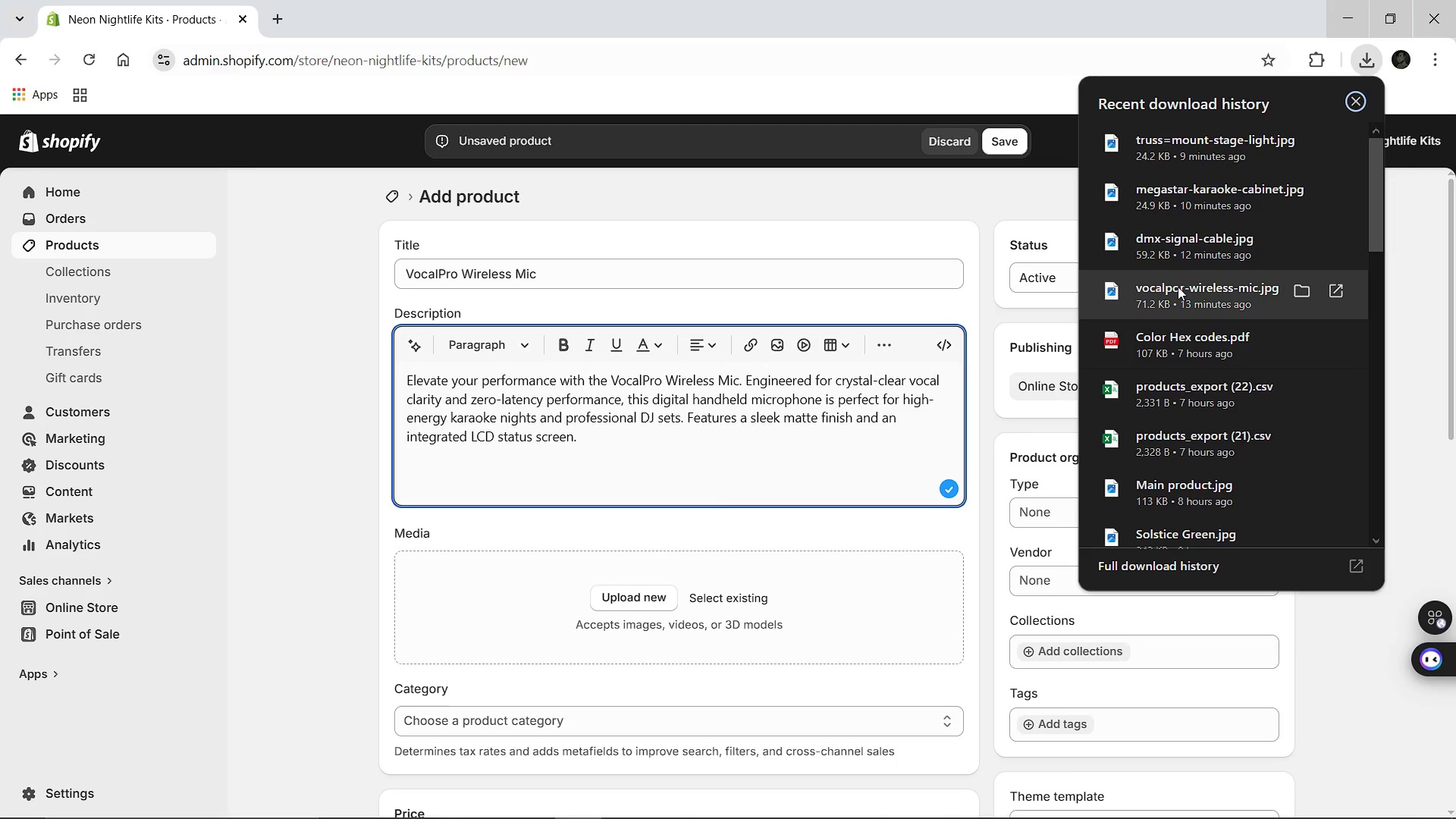 
left_click_drag(start_coordinate=[1178, 278], to_coordinate=[670, 576])
 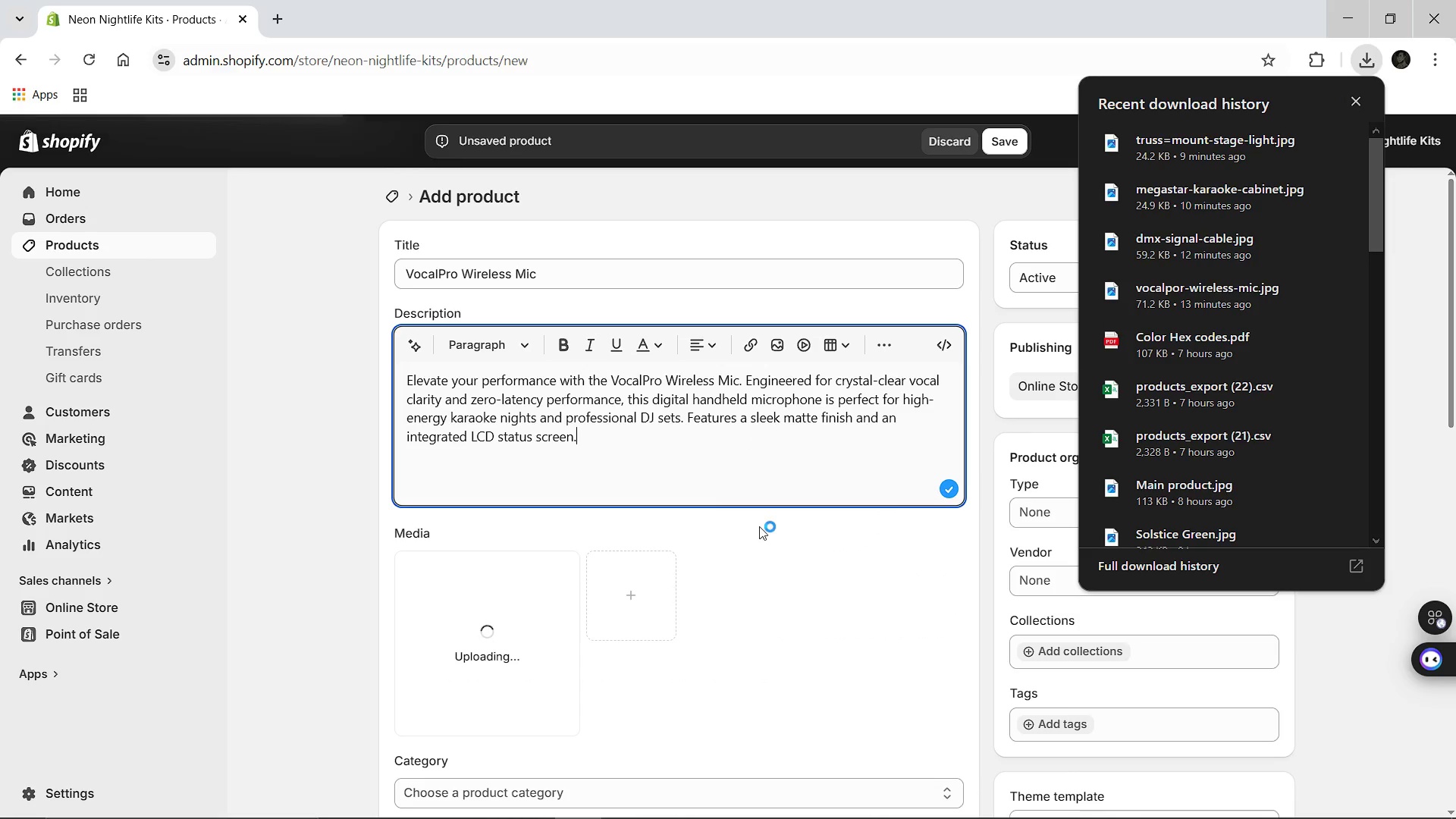 
left_click([759, 526])
 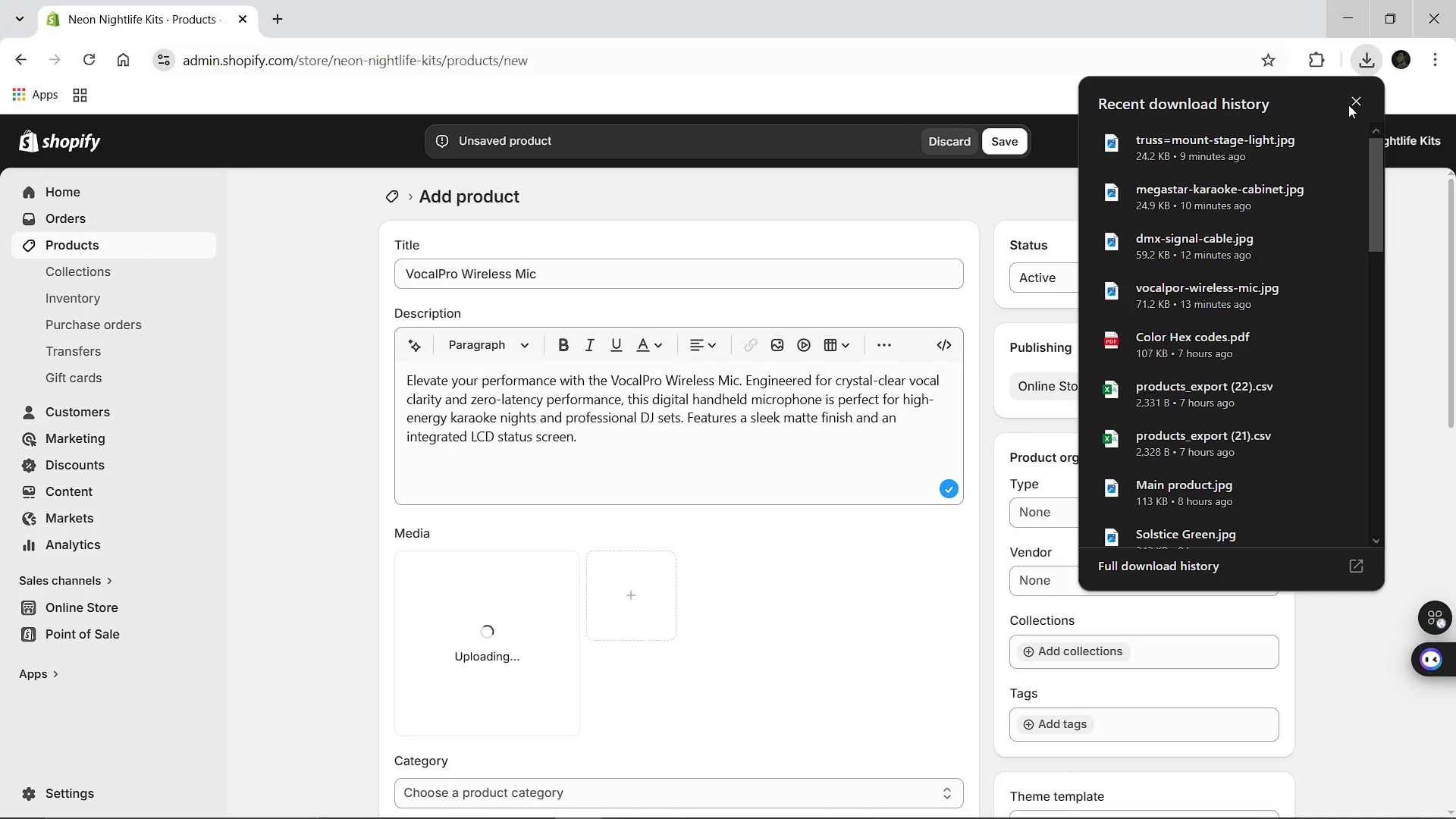 
wait(5.05)
 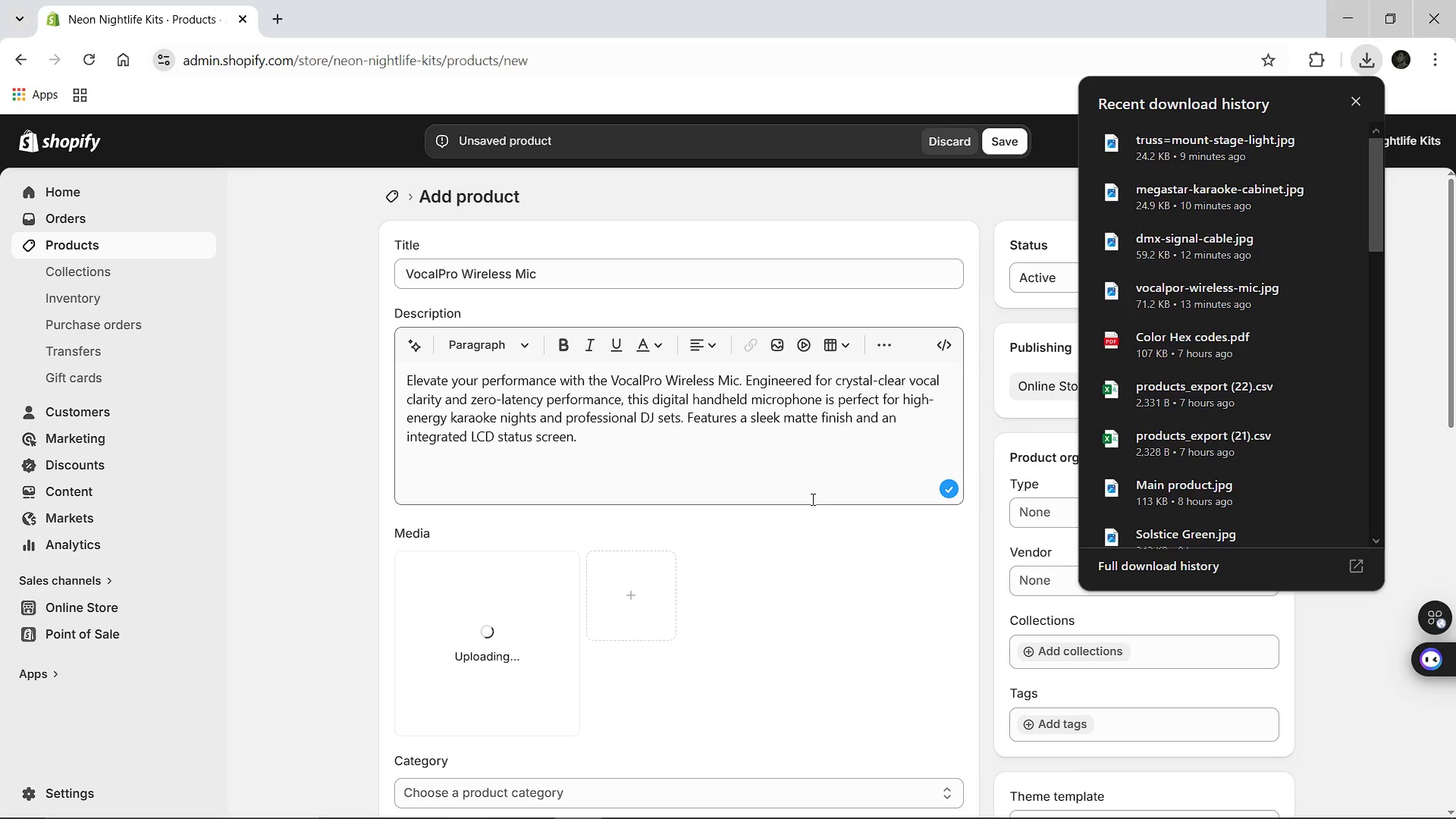 
left_click([1353, 101])
 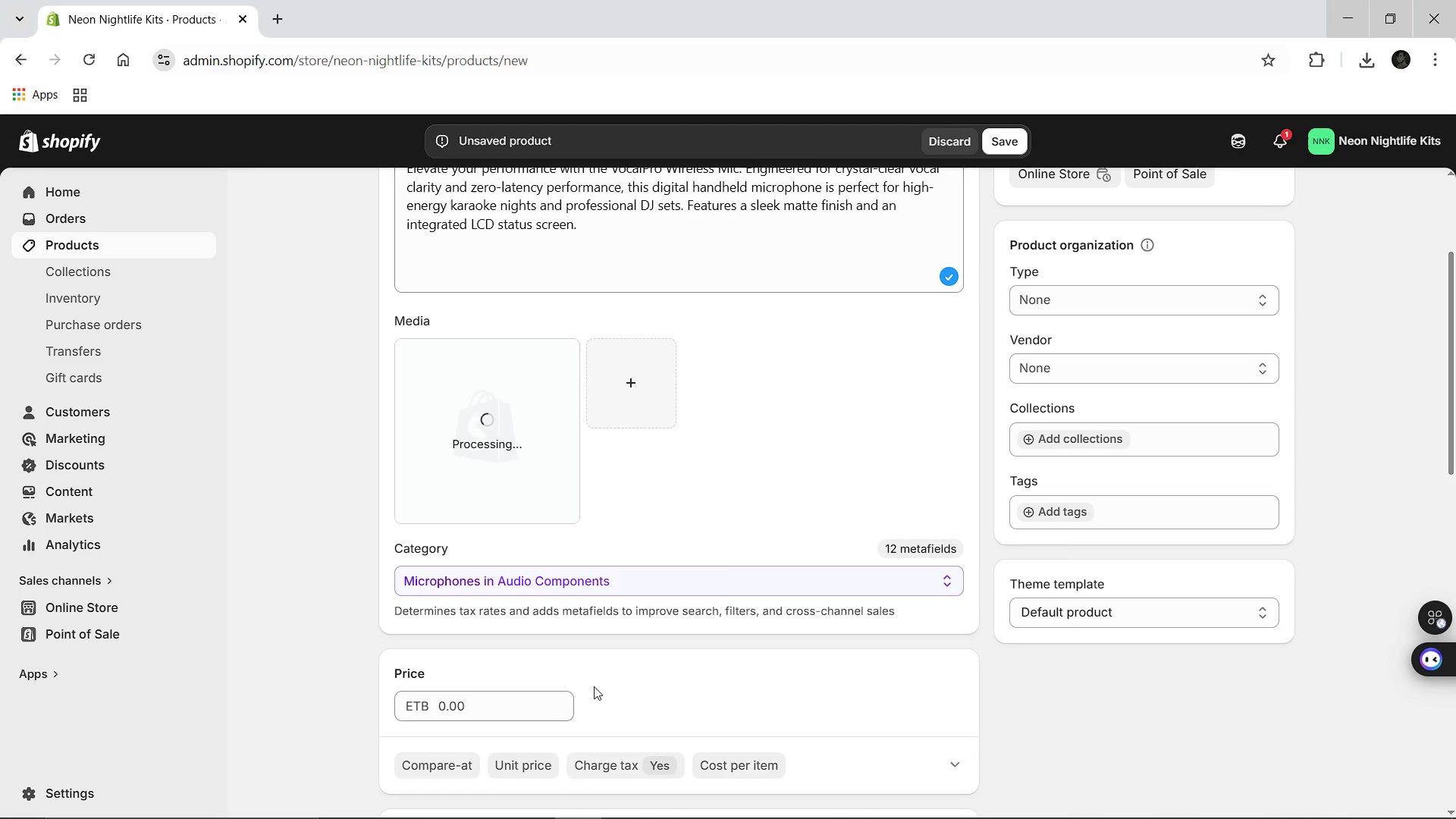 
left_click([493, 720])
 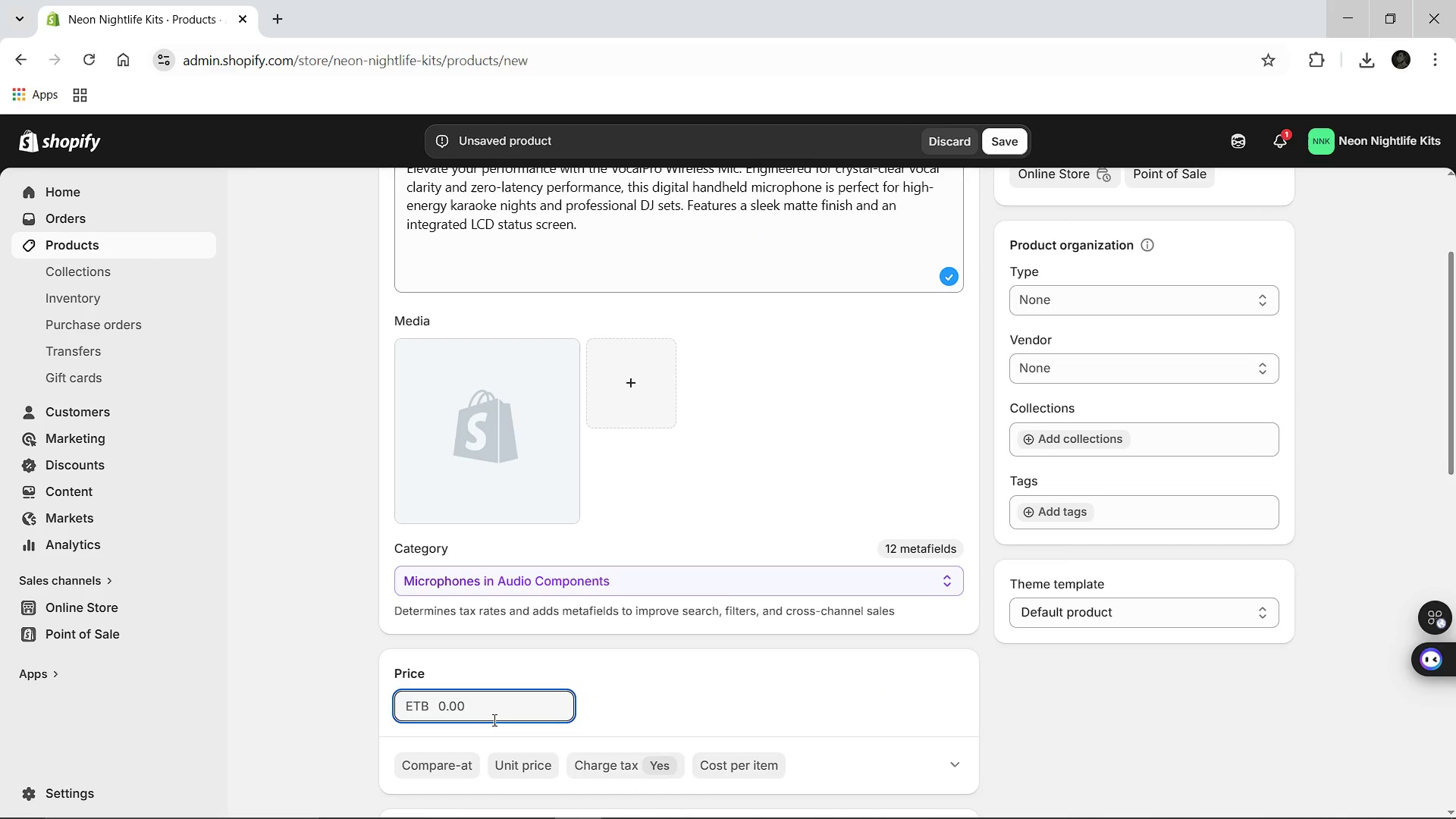 
type(89.00)
 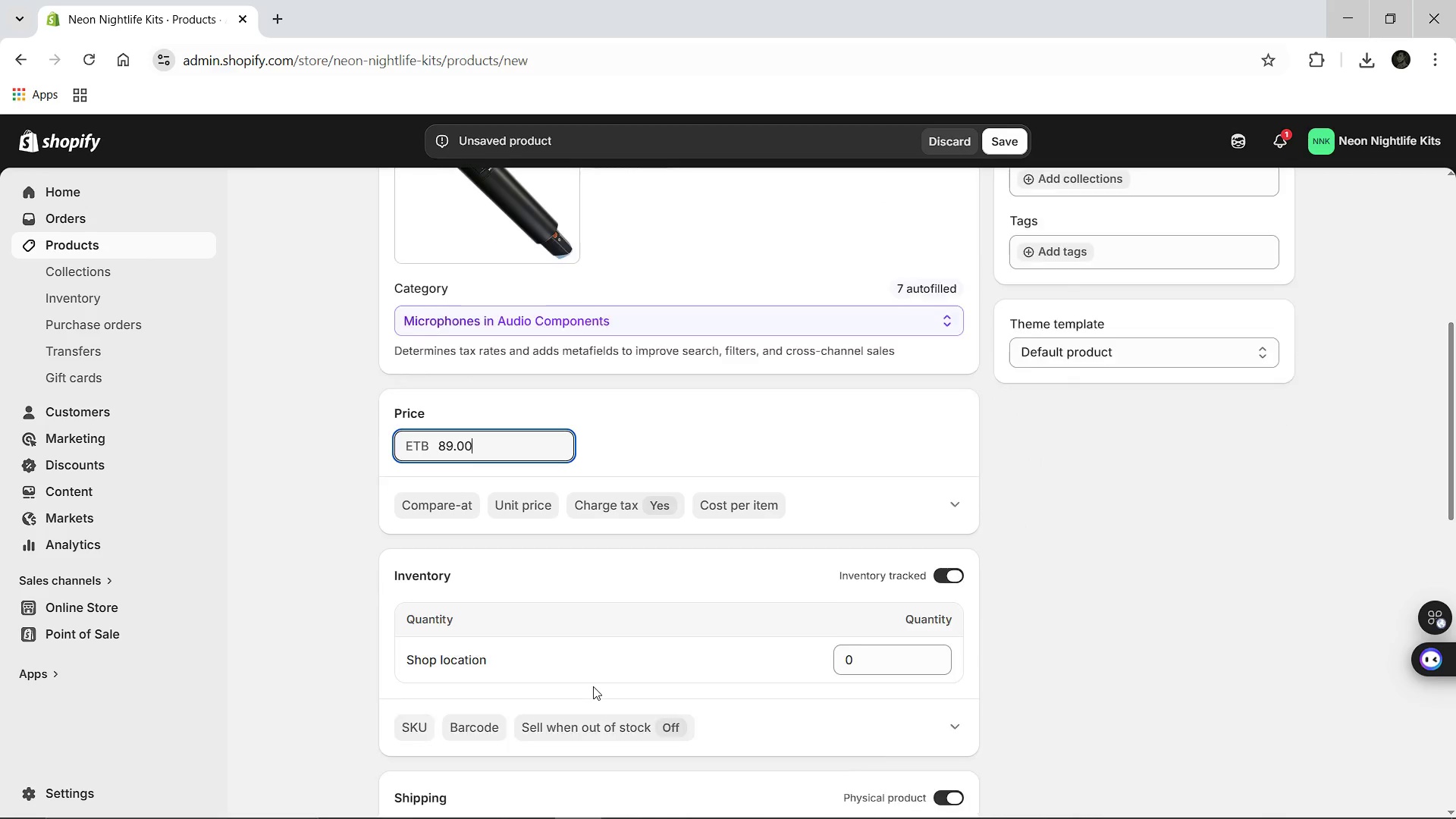 
wait(5.08)
 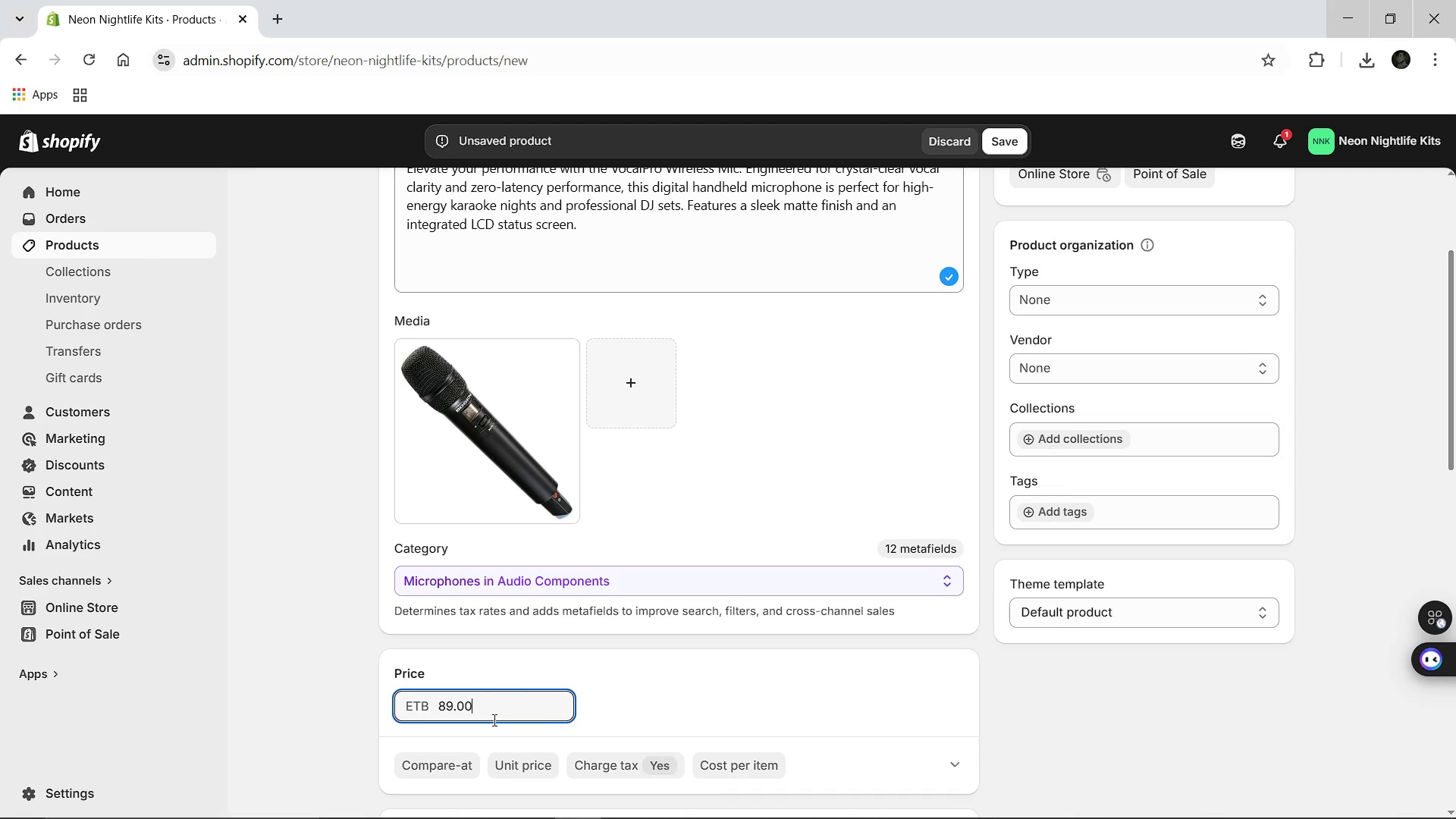 
left_click([419, 730])
 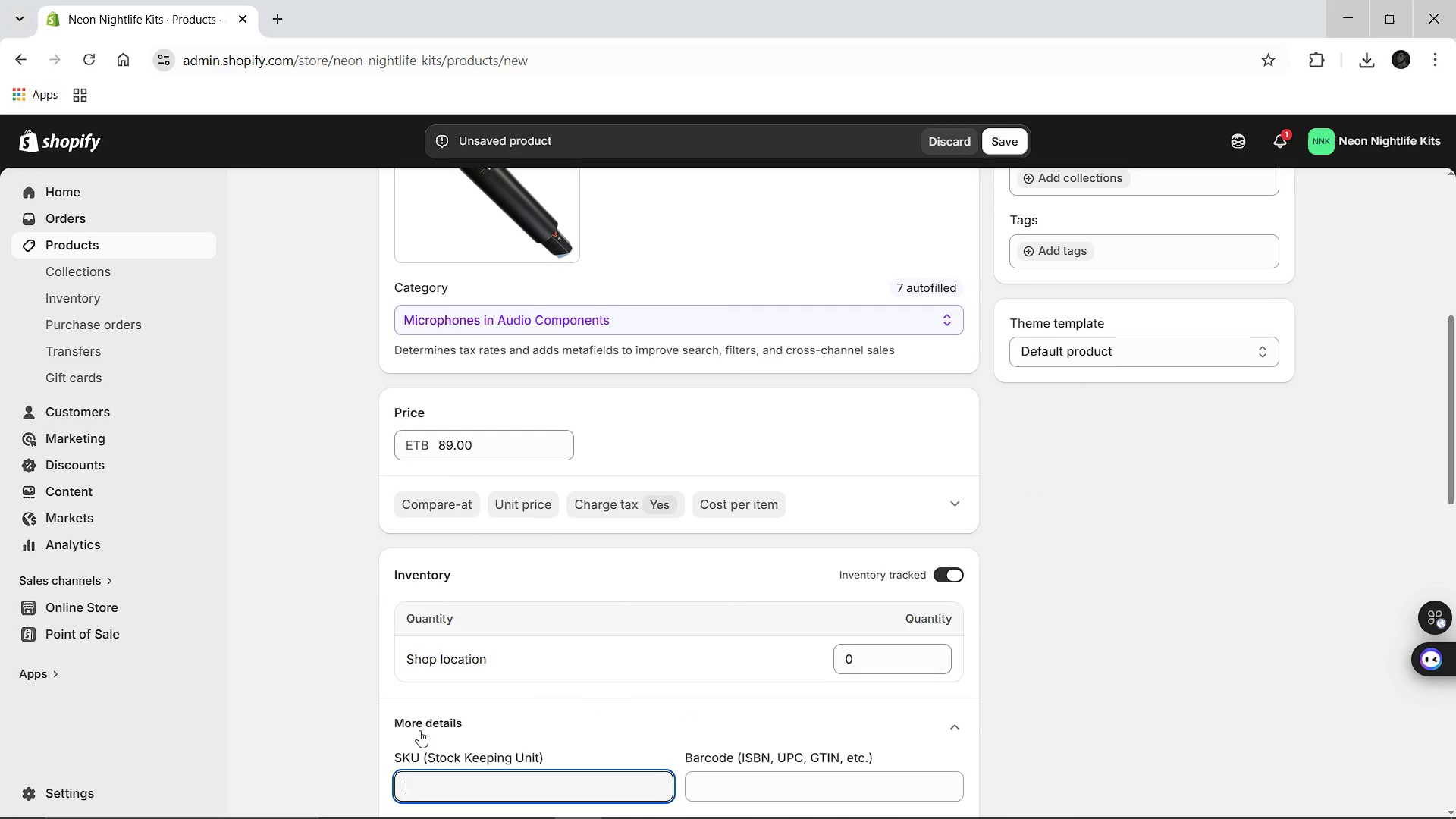 
type(NNK-MIC-01)
 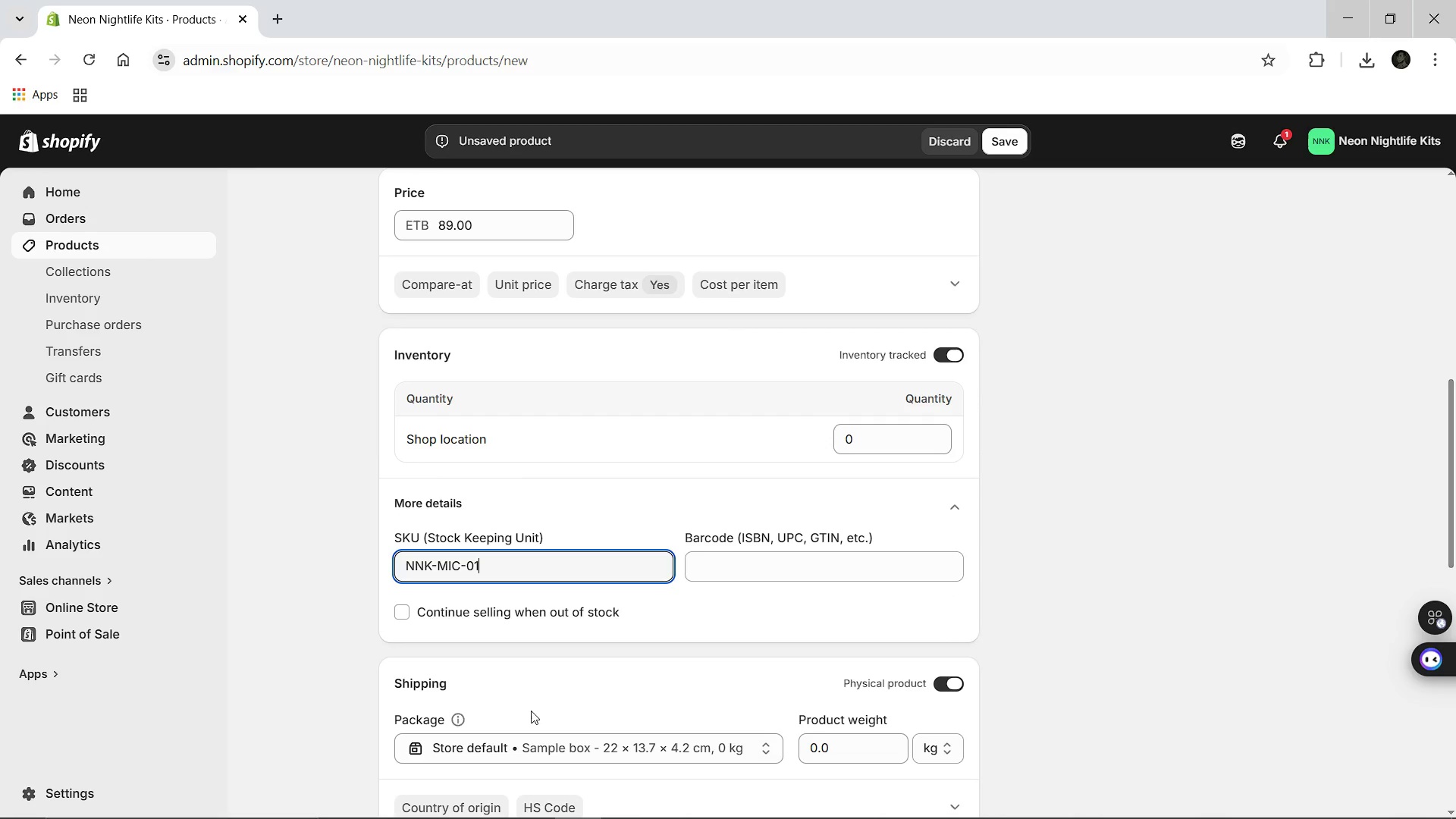 
left_click([941, 737])
 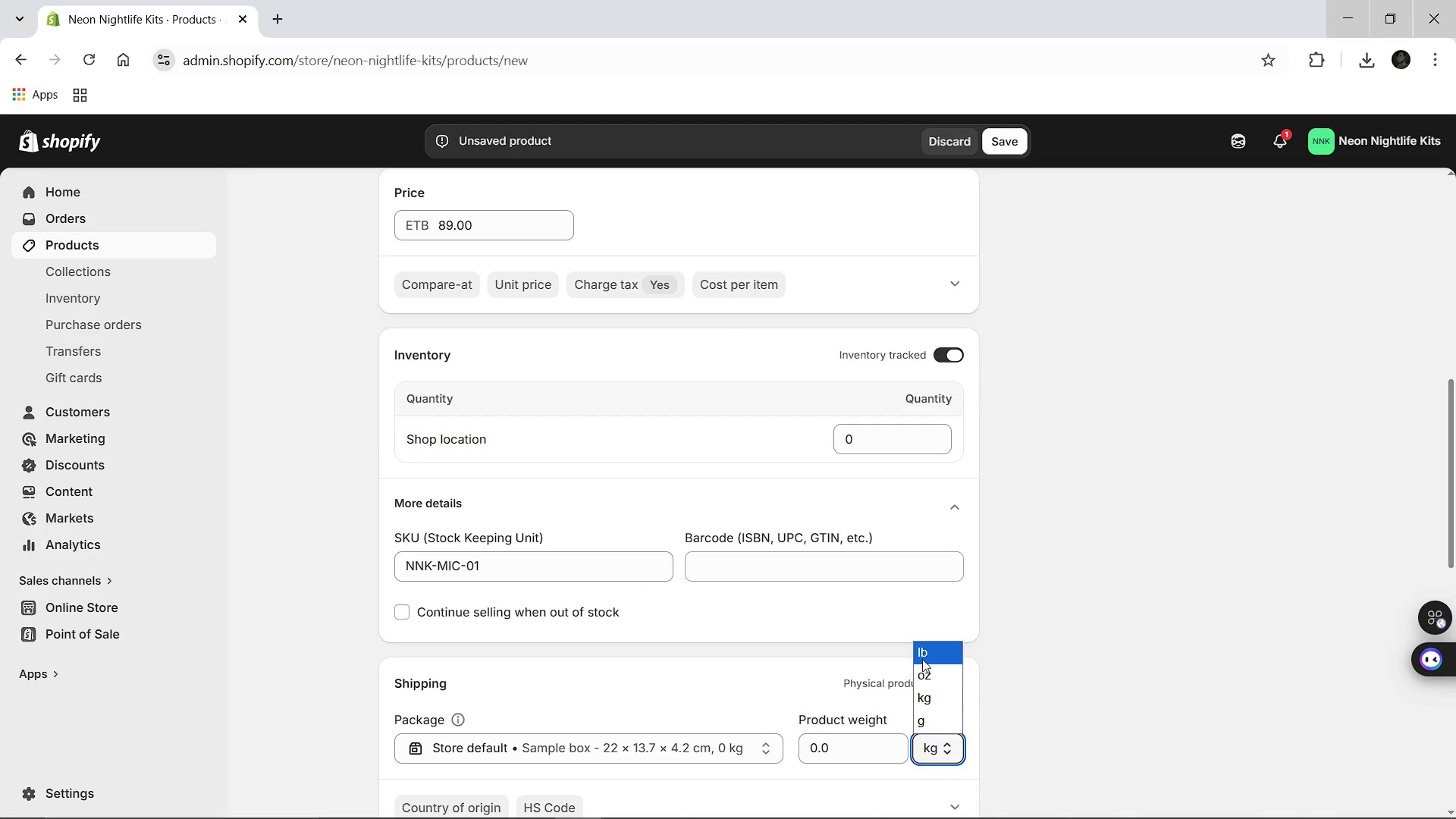 
left_click([922, 659])
 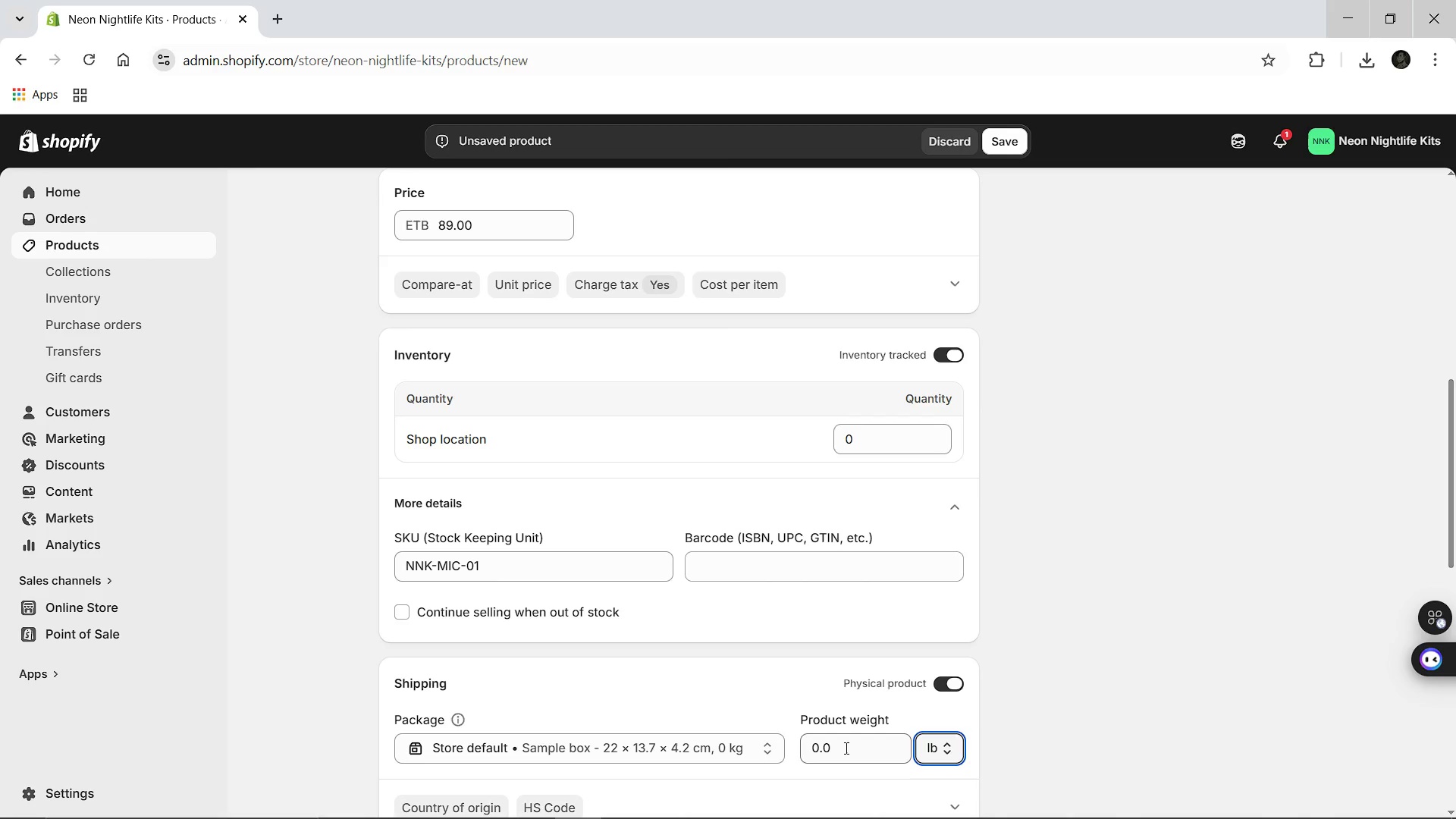 
left_click([845, 748])
 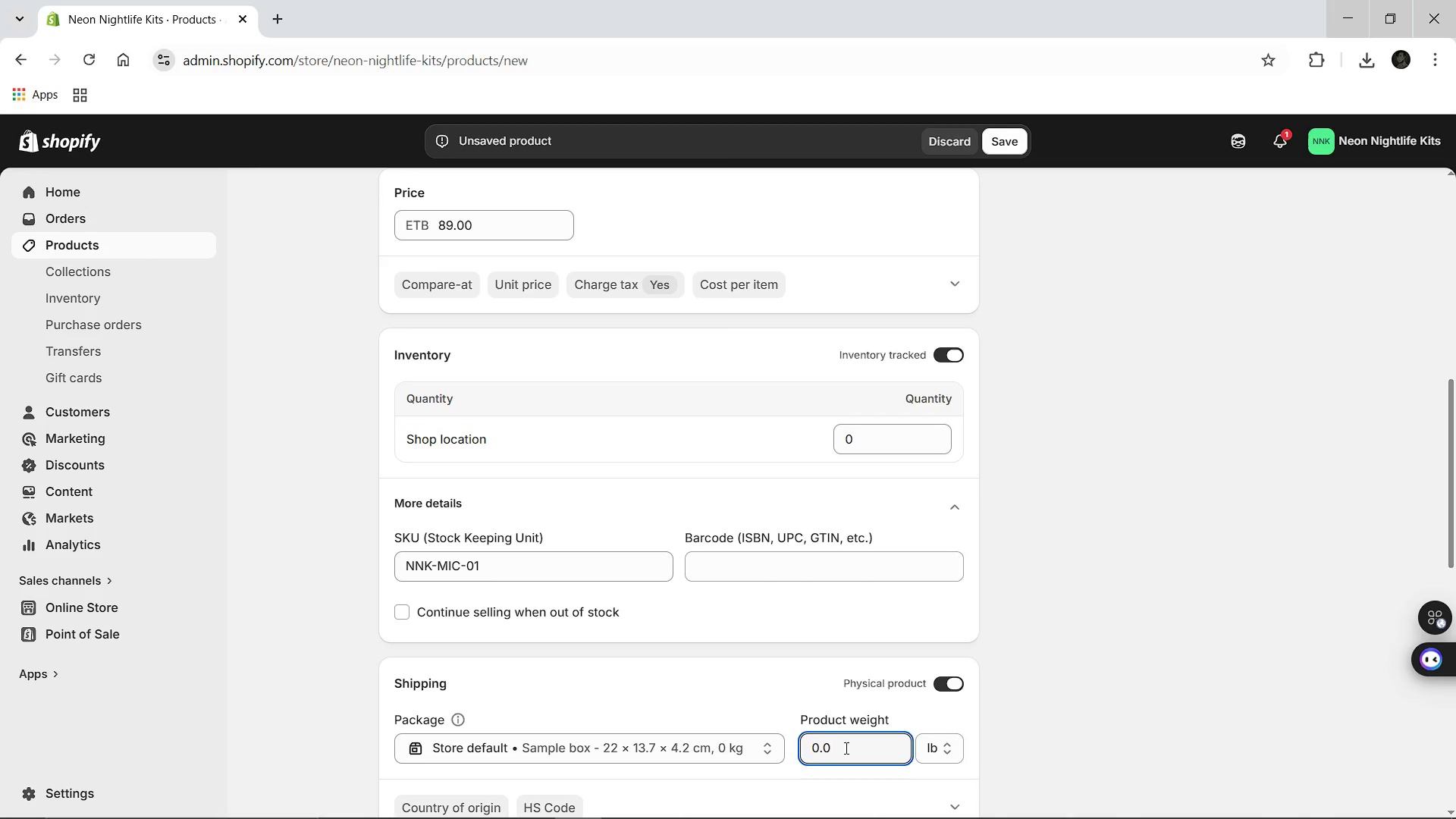 
key(Backspace)
 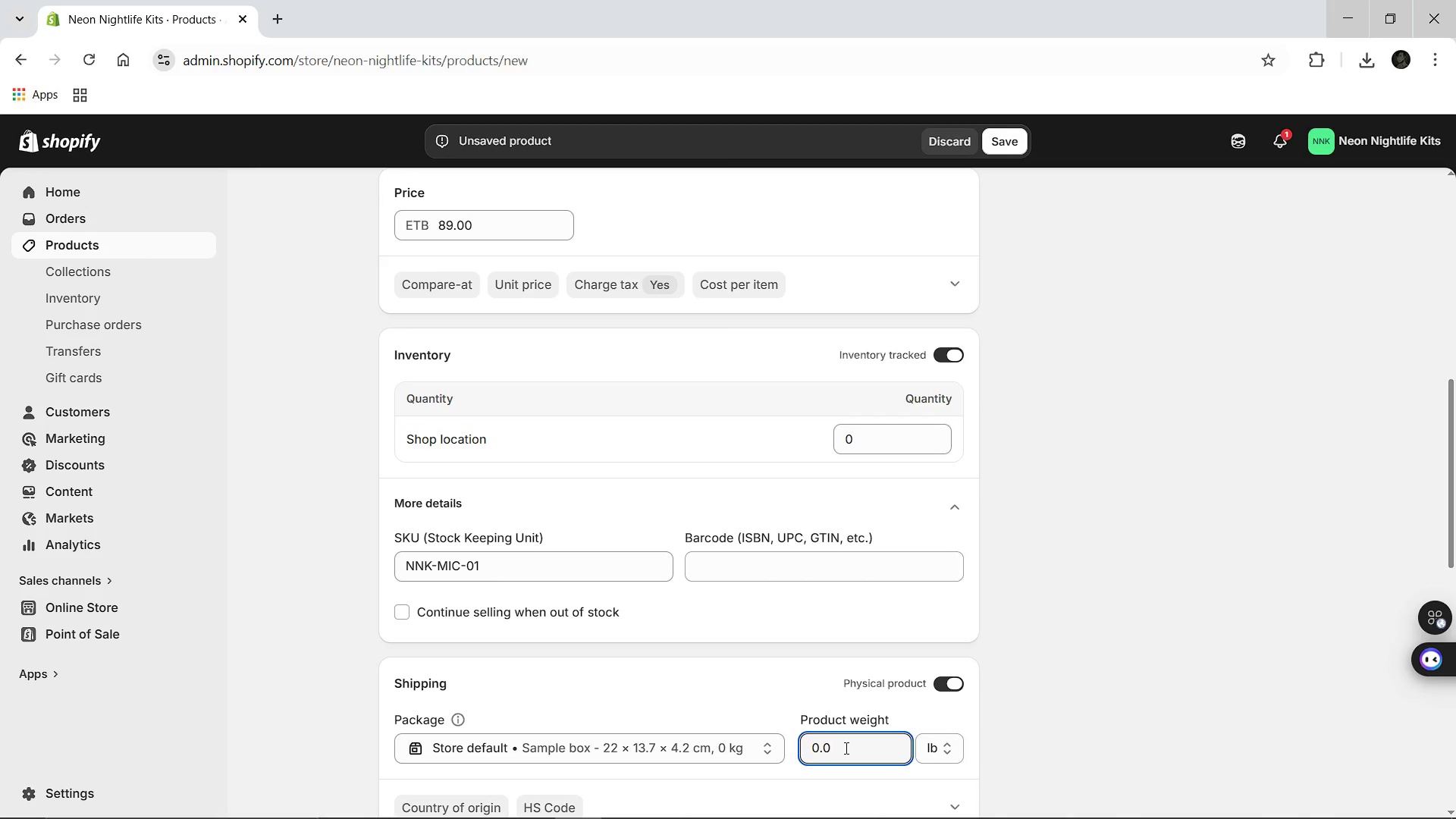 
key(Backspace)
 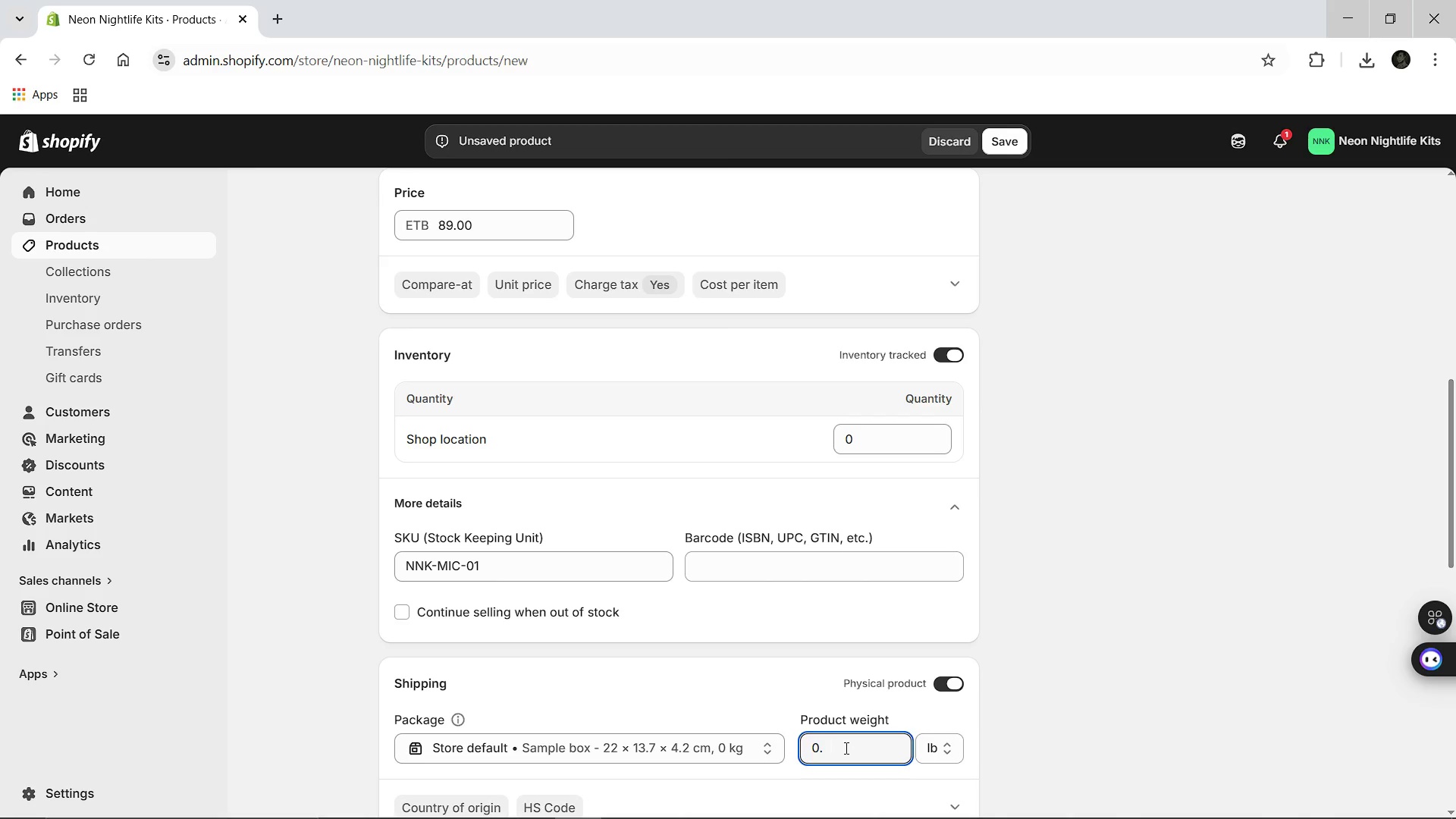 
key(Backspace)
 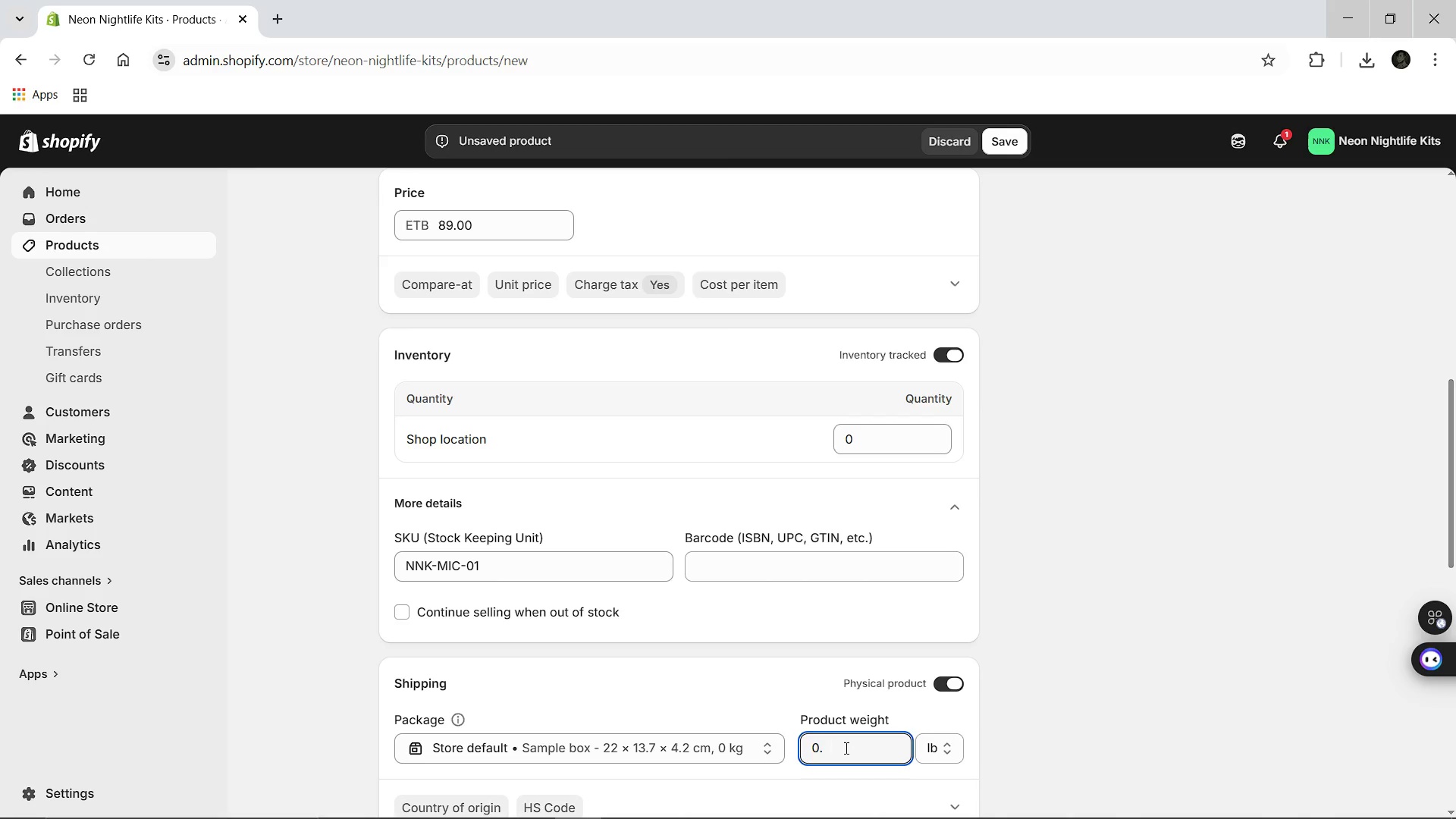 
key(1)
 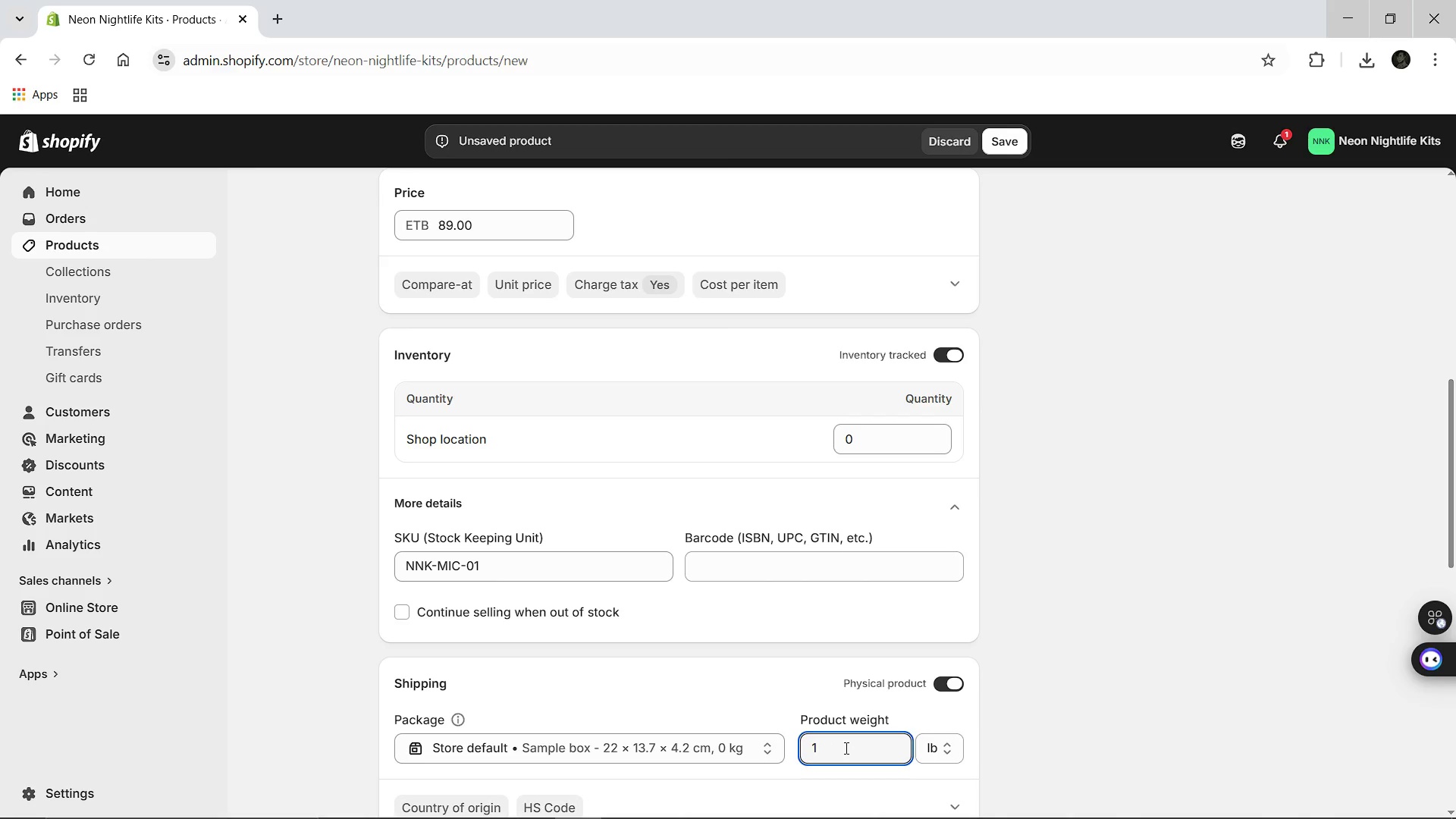 
key(Period)
 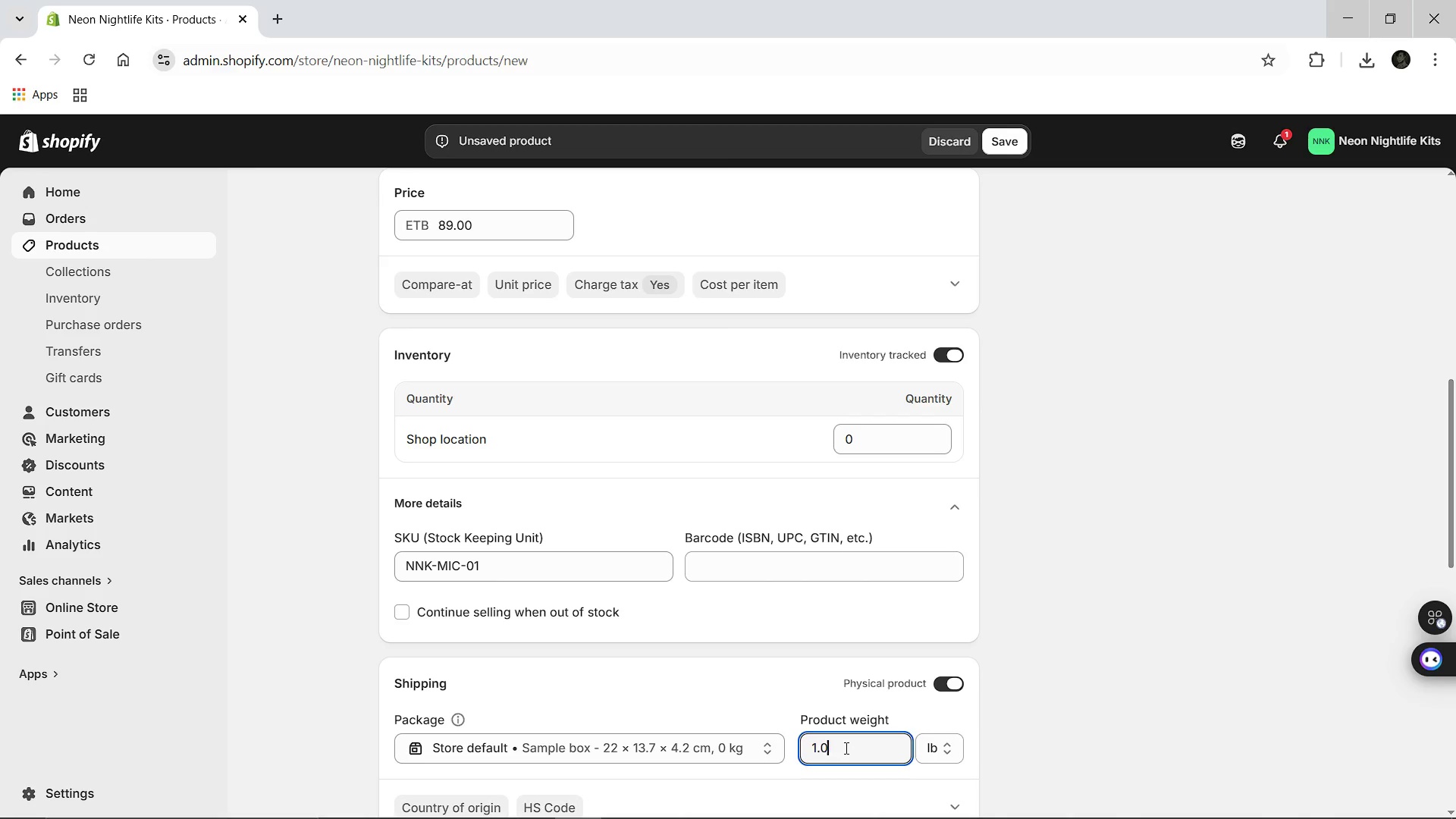 
key(0)
 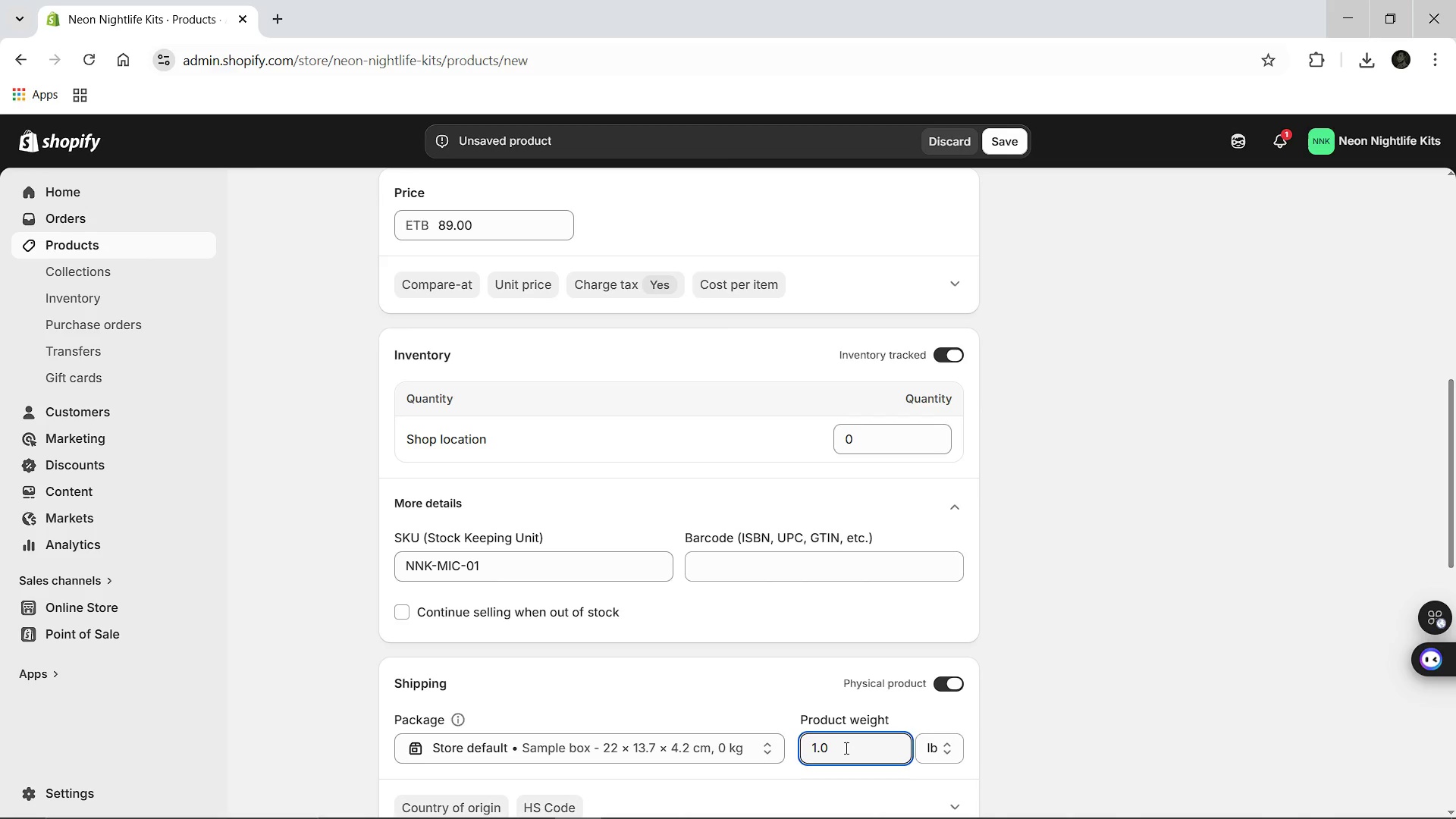 
wait(6.56)
 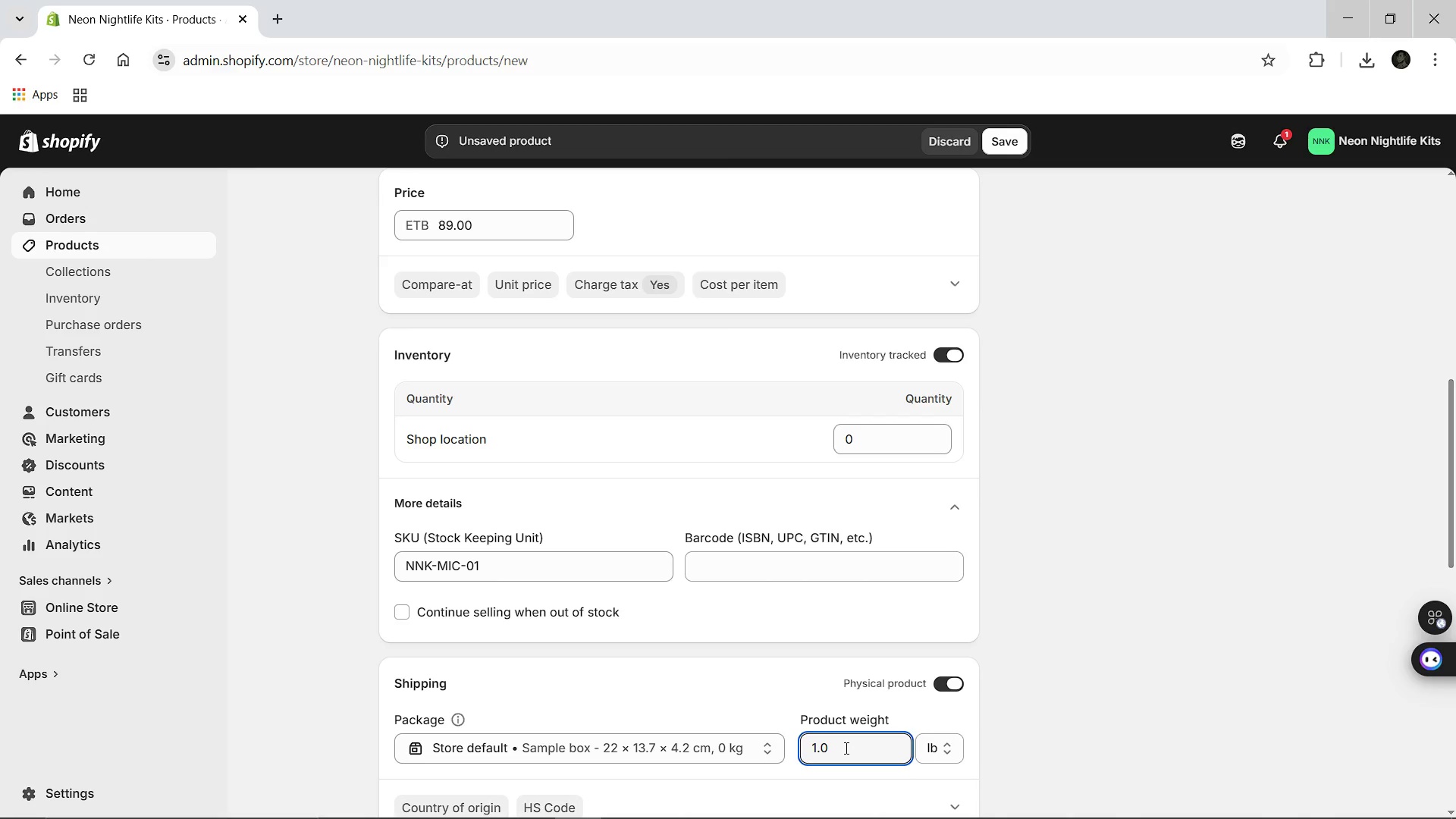 
left_click([728, 811])